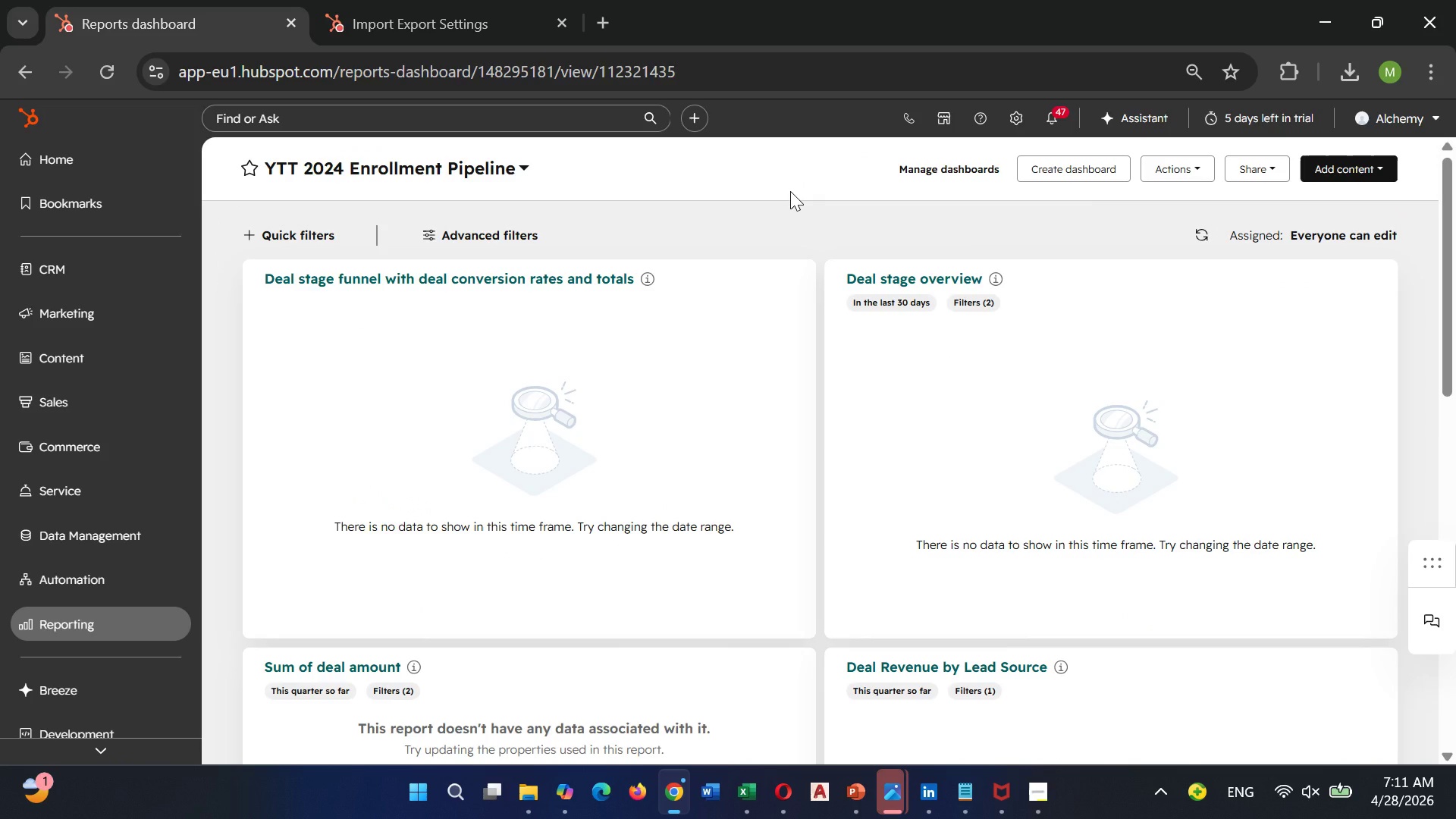 
scroll: coordinate [790, 190], scroll_direction: down, amount: 5.0
 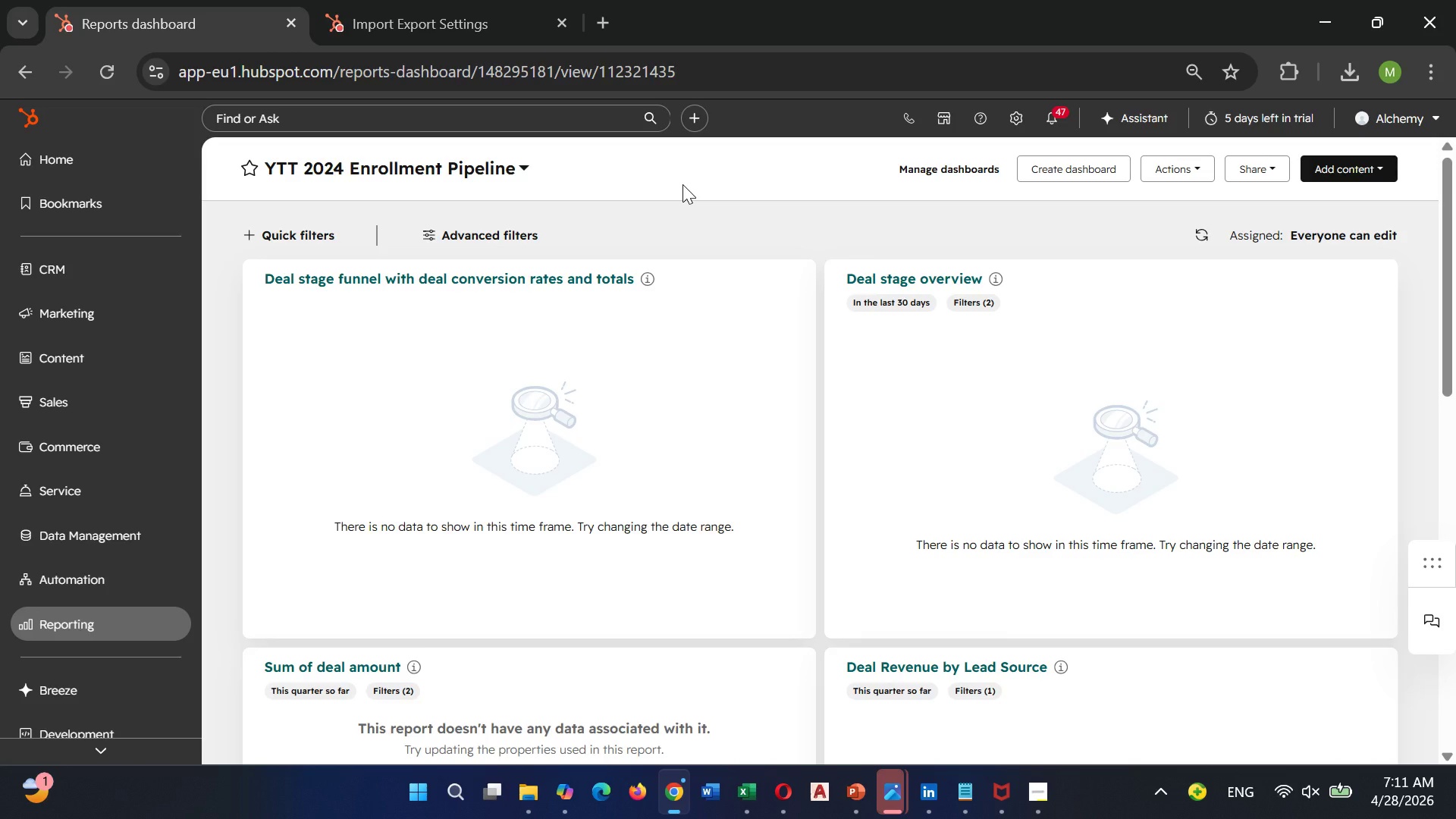 
wait(11.59)
 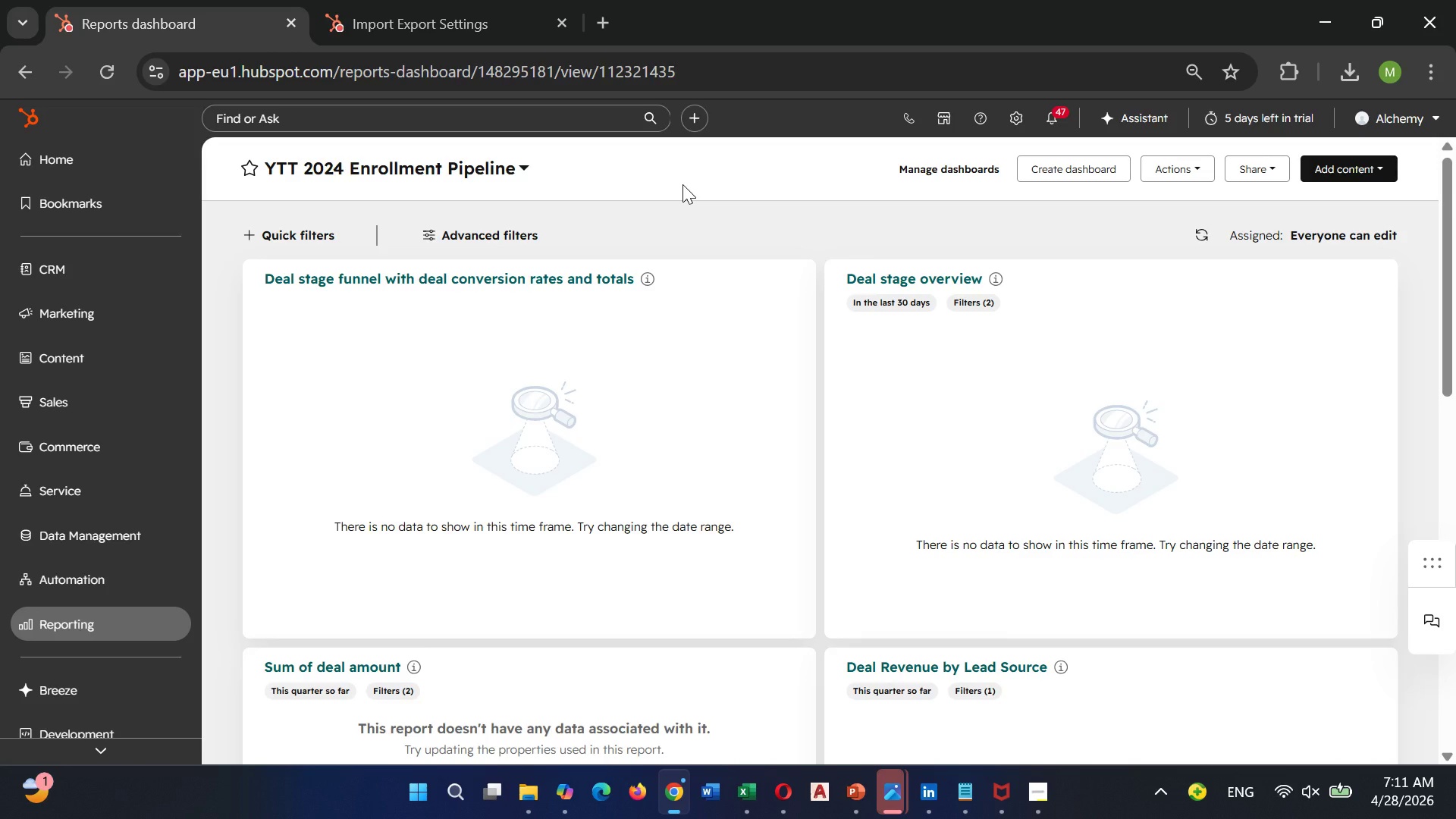 
scroll: coordinate [584, 292], scroll_direction: up, amount: 1.0
 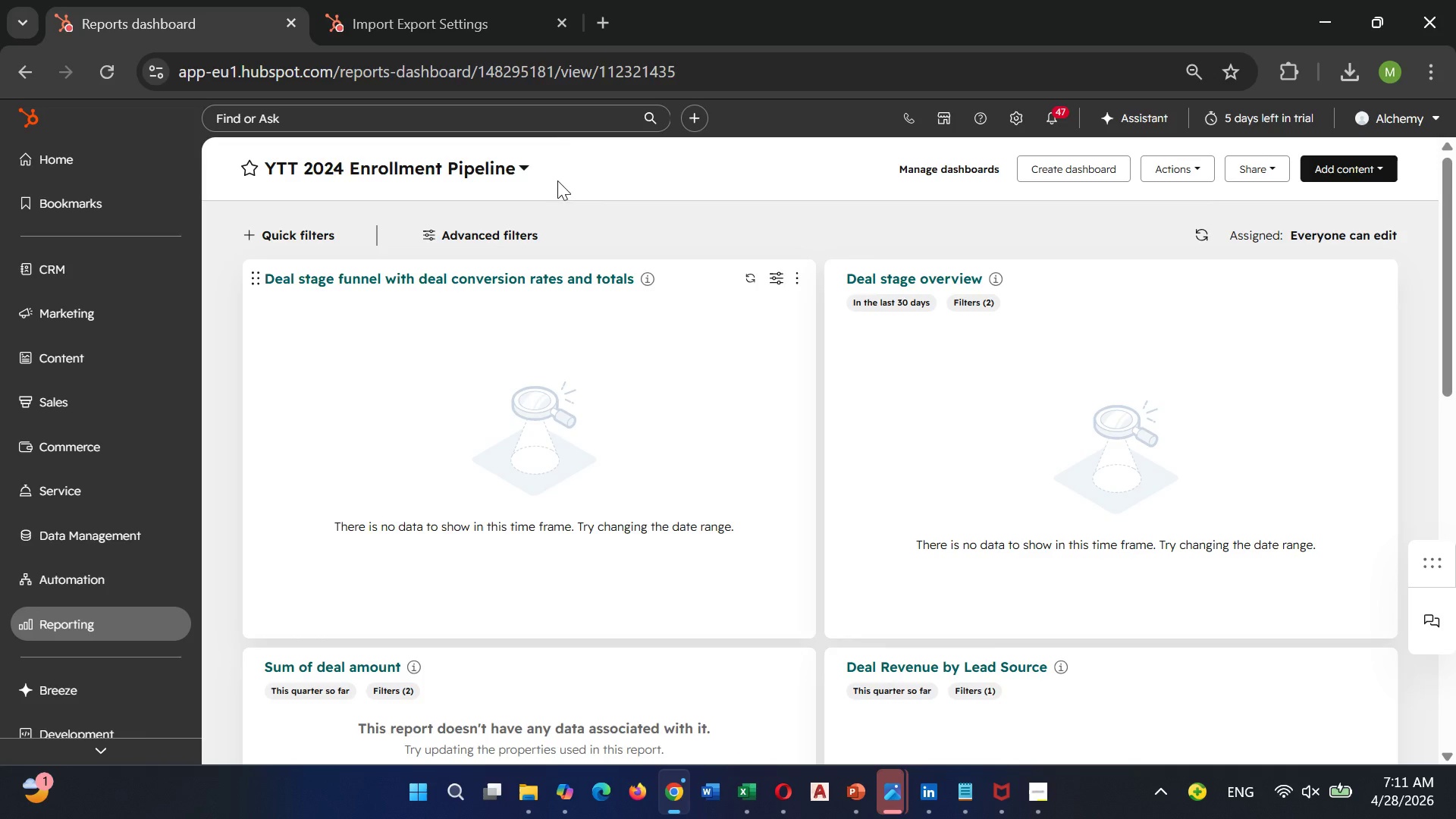 
mouse_move([510, 64])
 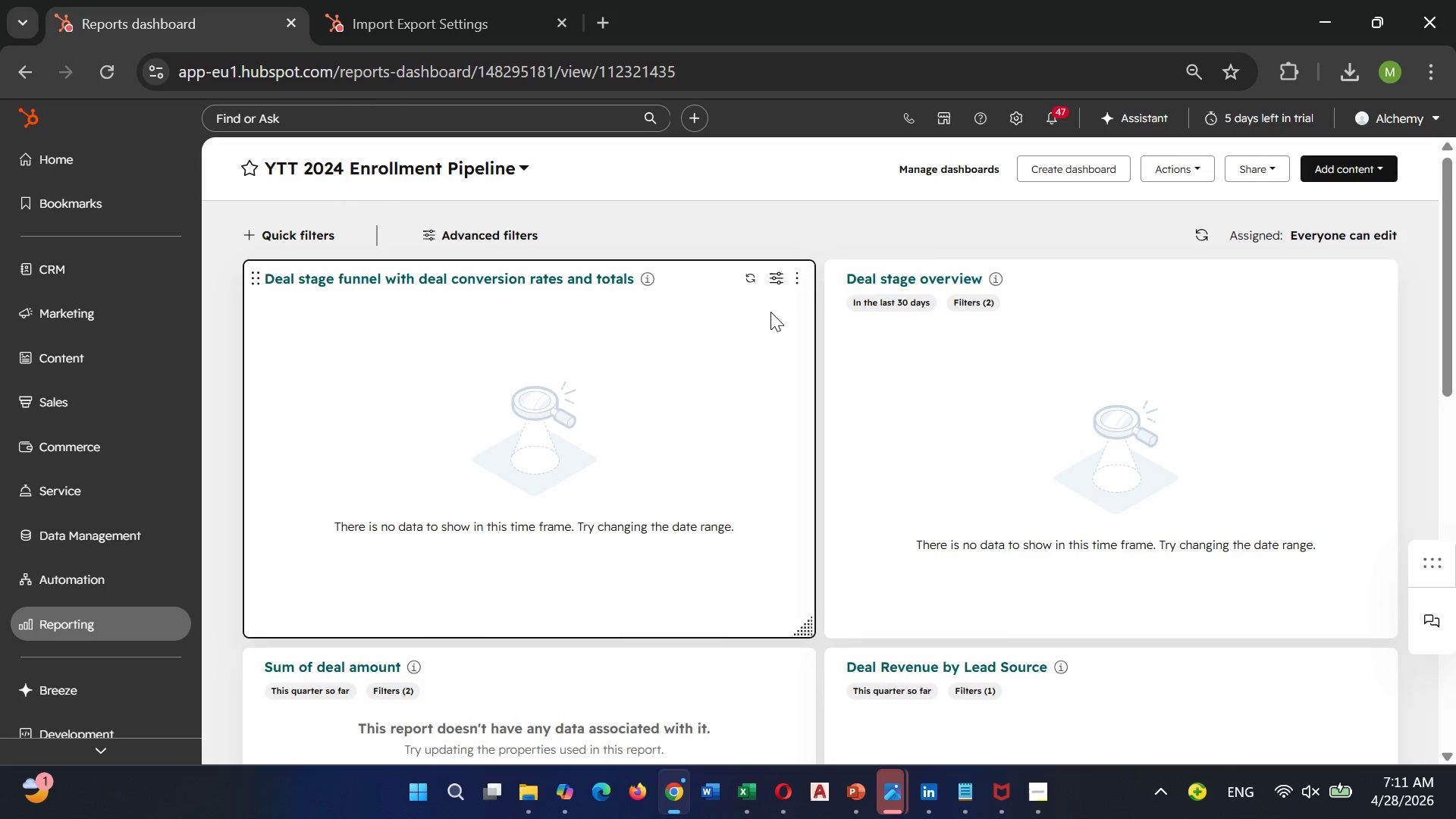 
scroll: coordinate [768, 296], scroll_direction: none, amount: 0.0
 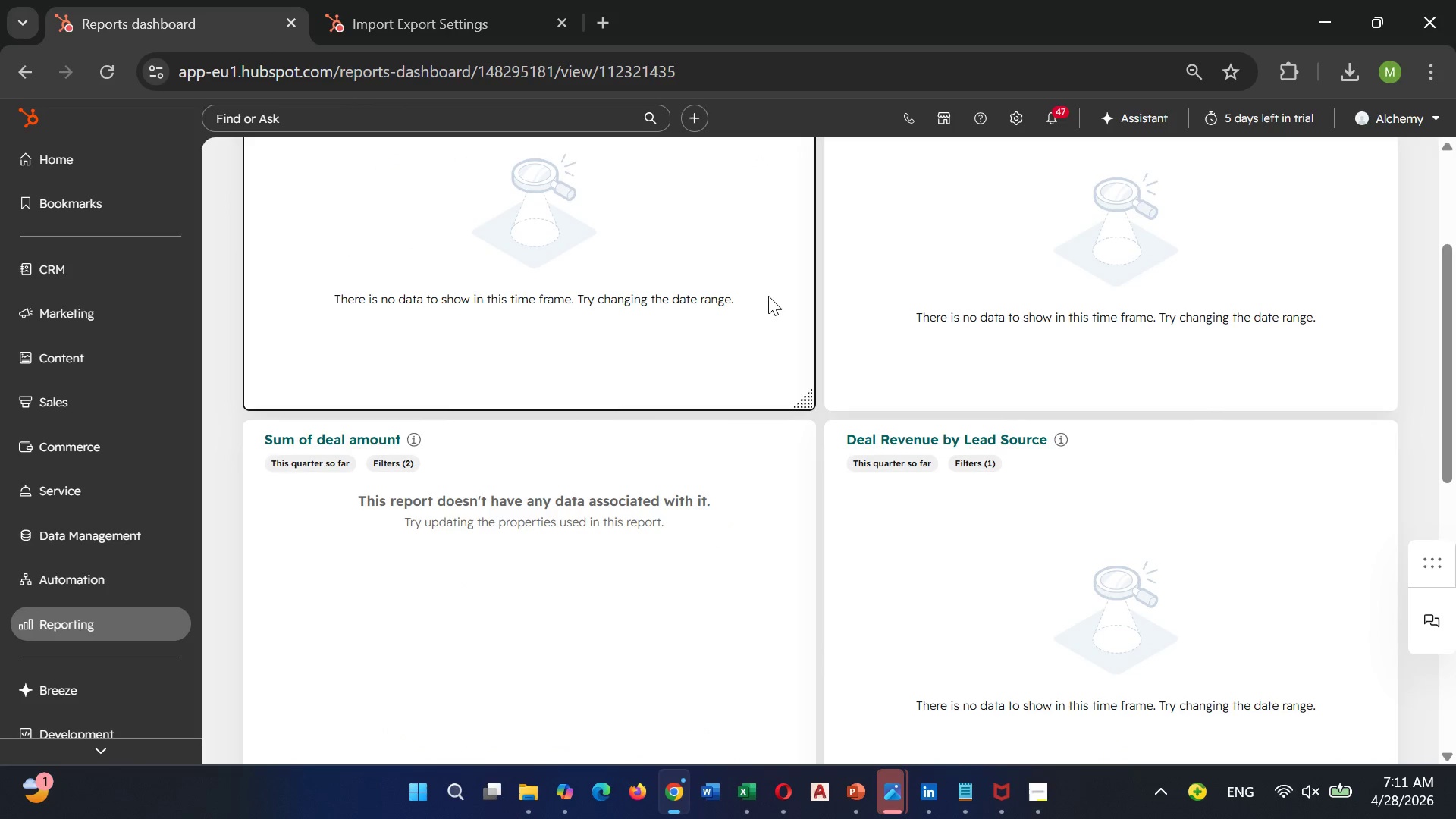 
scroll: coordinate [768, 296], scroll_direction: down, amount: 2.0
 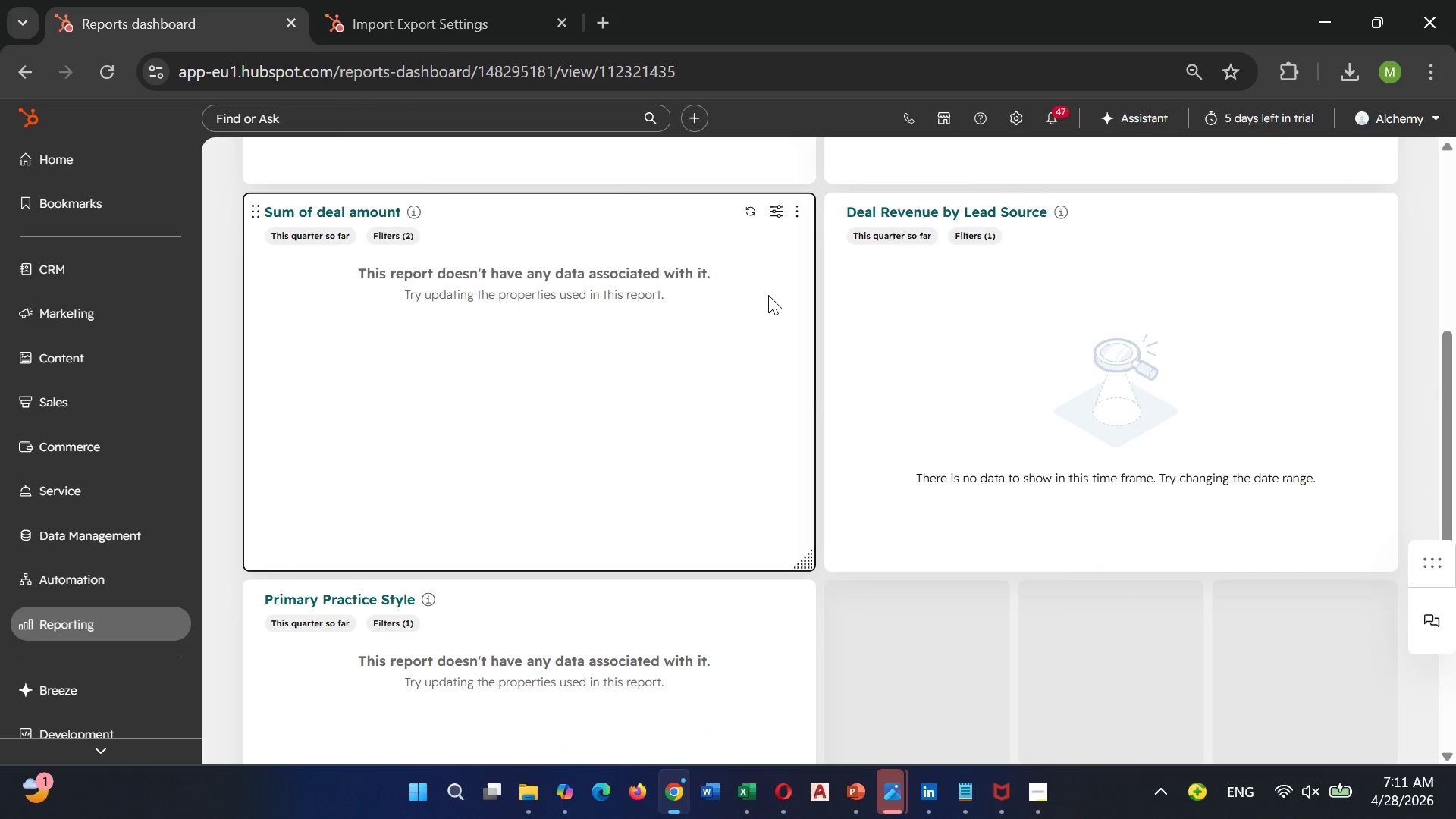 
scroll: coordinate [770, 288], scroll_direction: up, amount: 6.0
 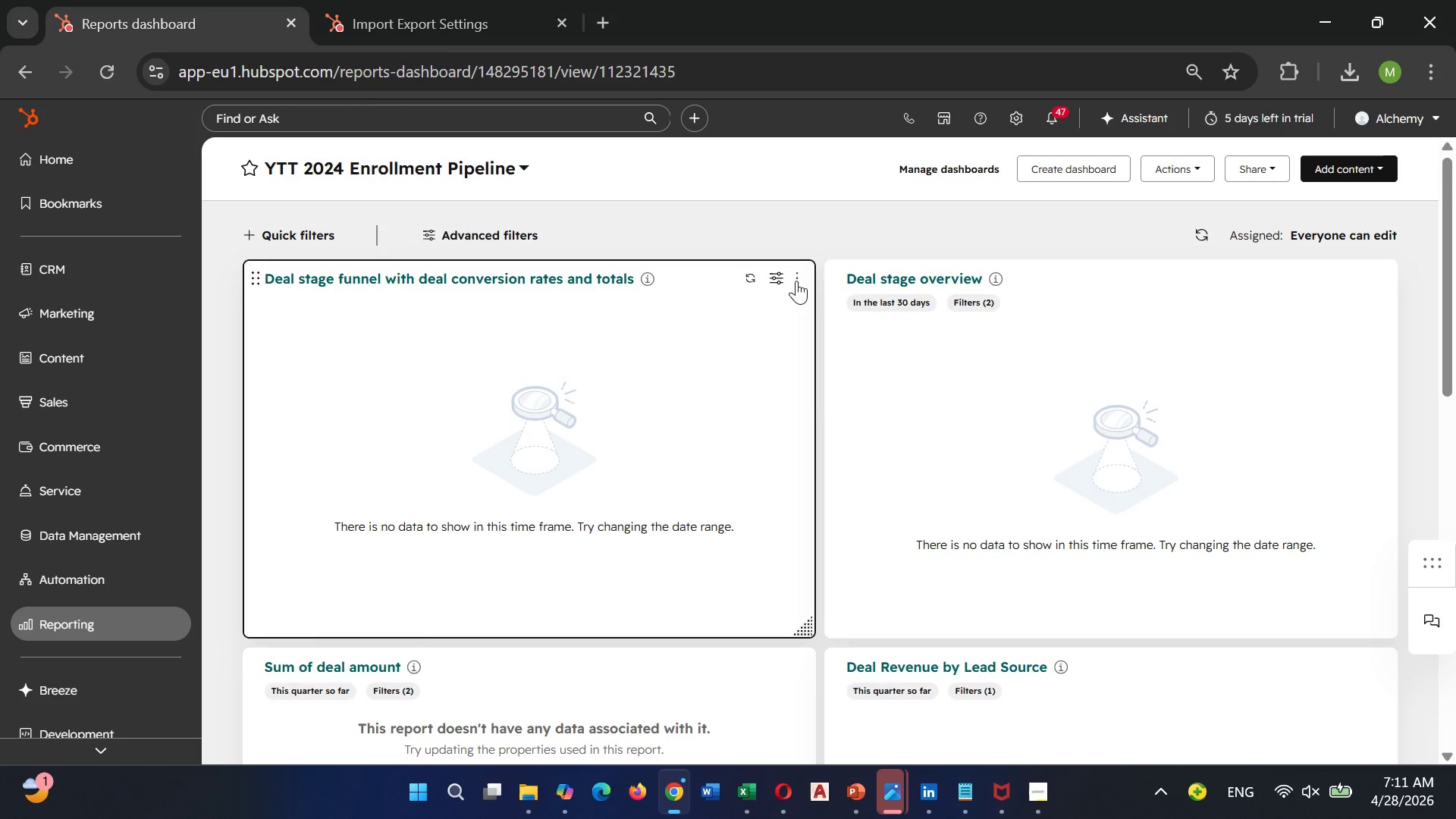 
left_click([798, 282])
 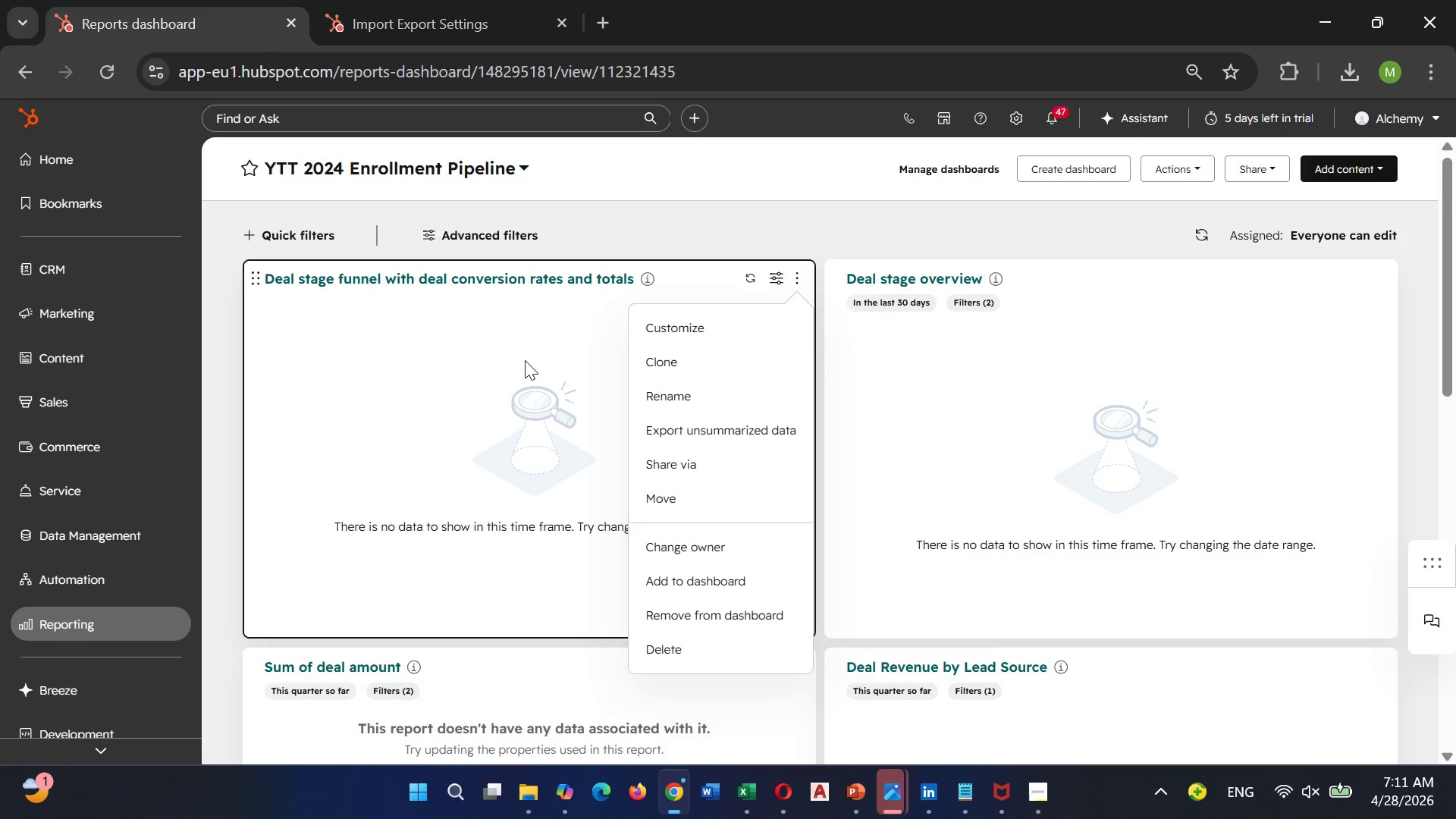 
wait(20.69)
 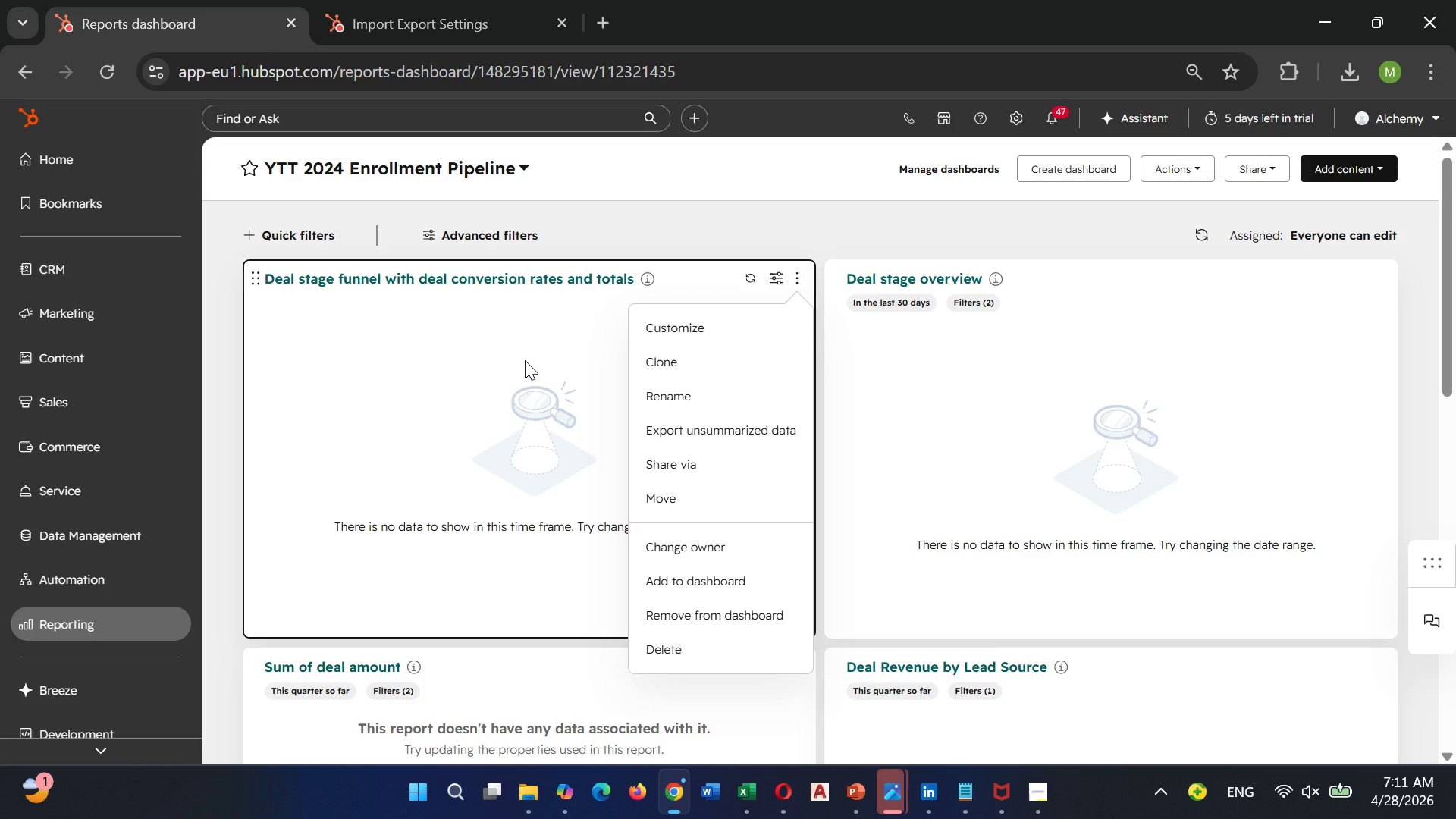 
scroll: coordinate [488, 387], scroll_direction: down, amount: 7.0
 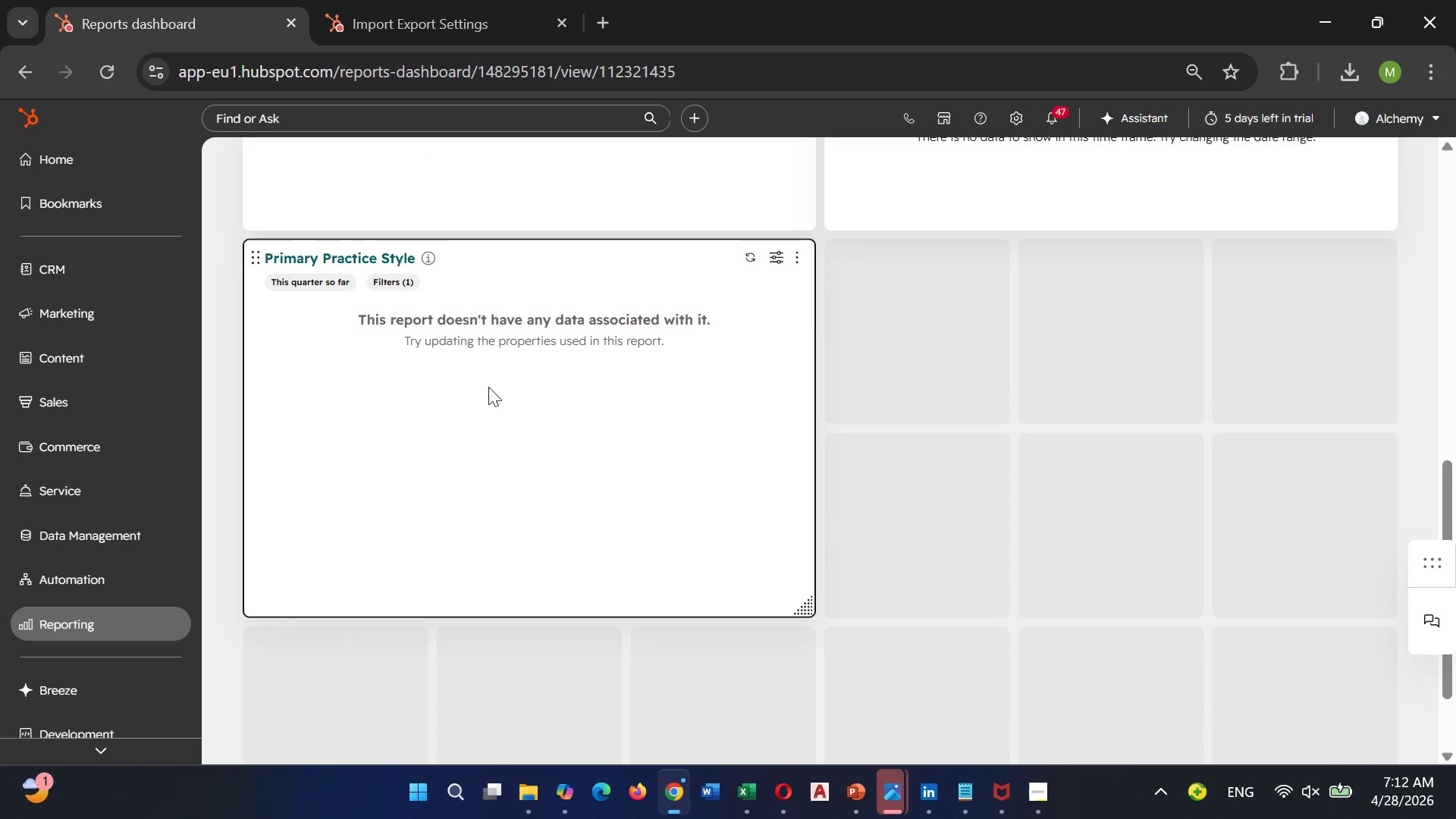 
scroll: coordinate [318, 337], scroll_direction: up, amount: 13.0
 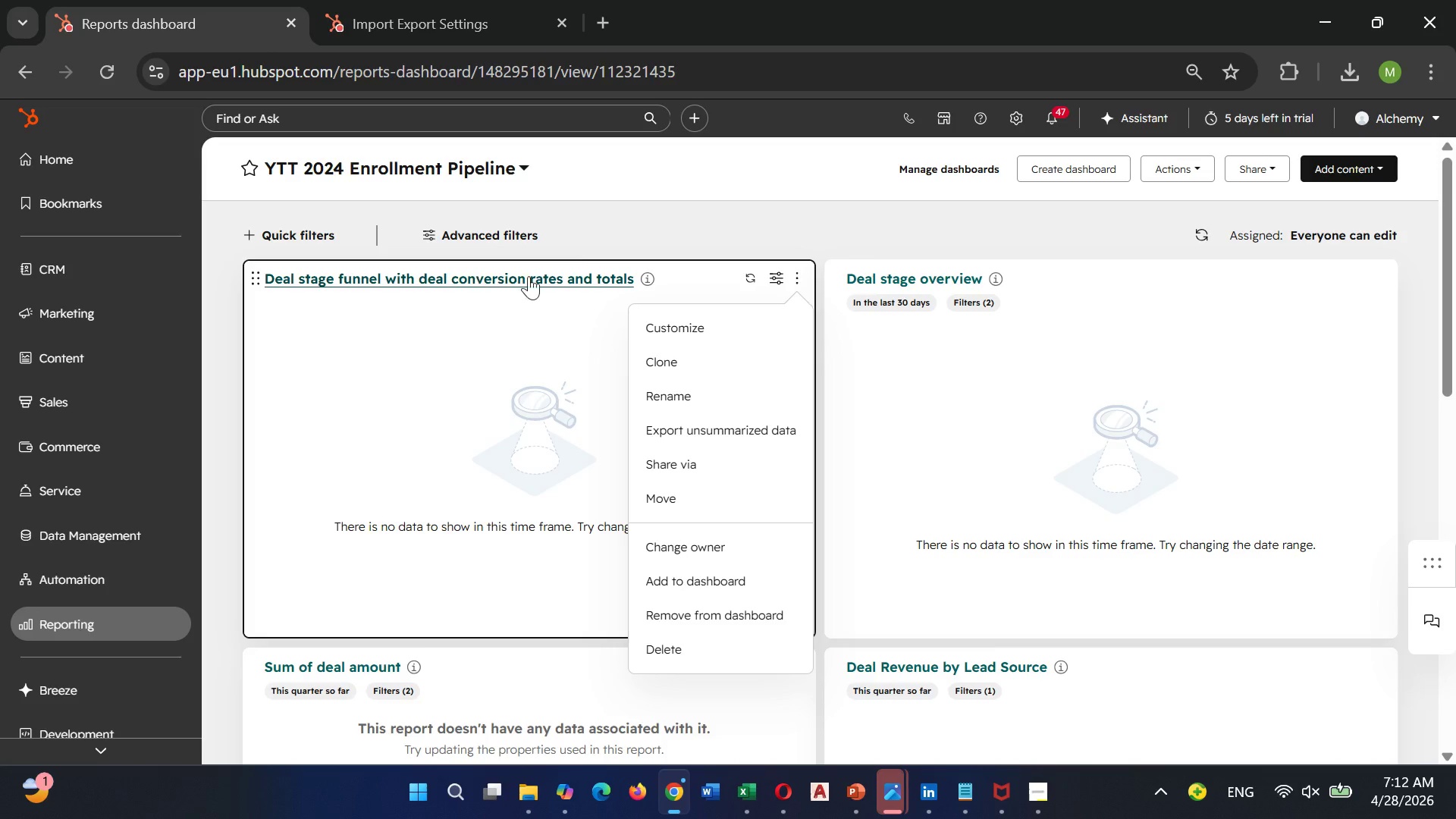 
wait(16.89)
 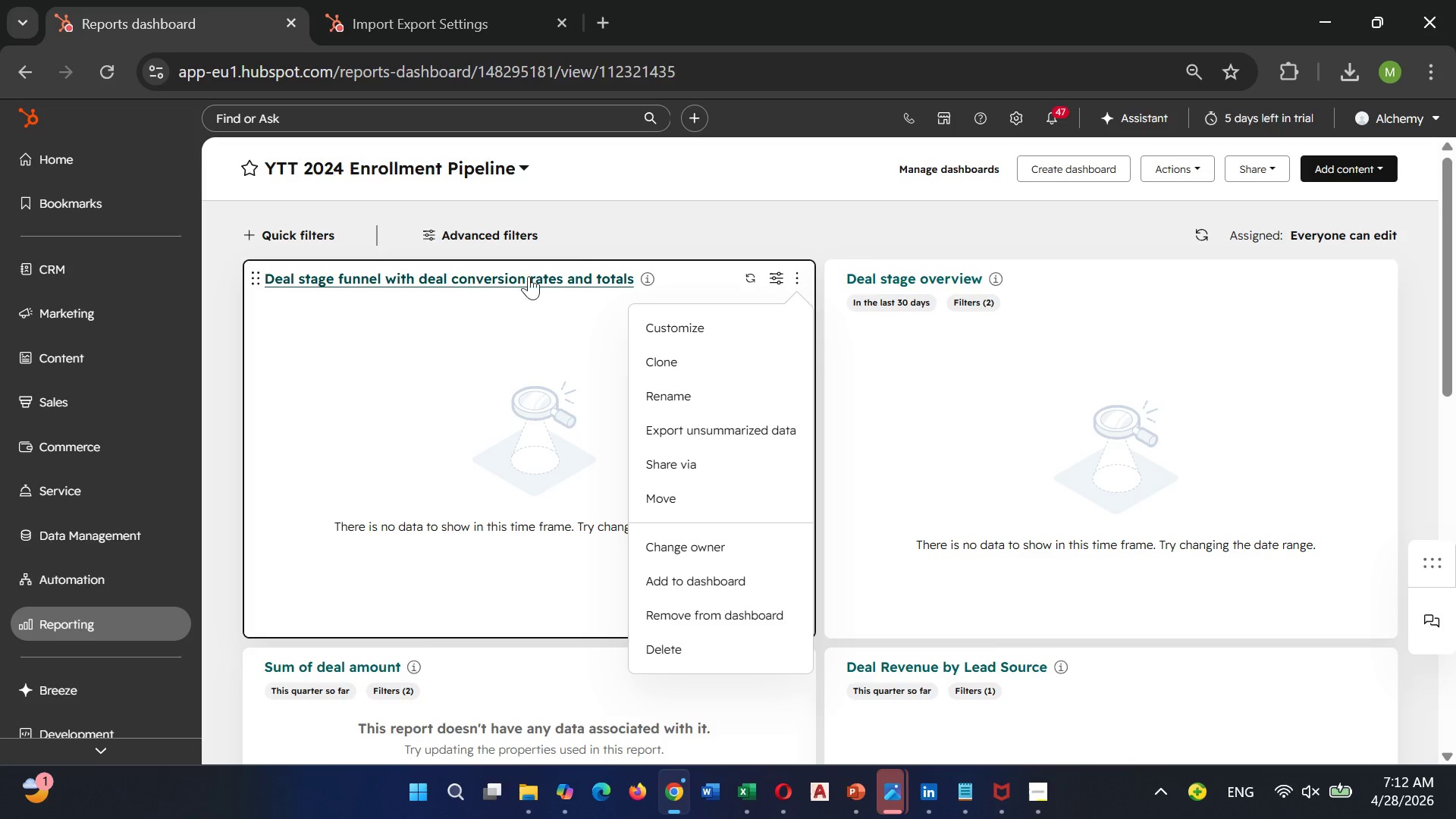 
left_click([798, 284])
 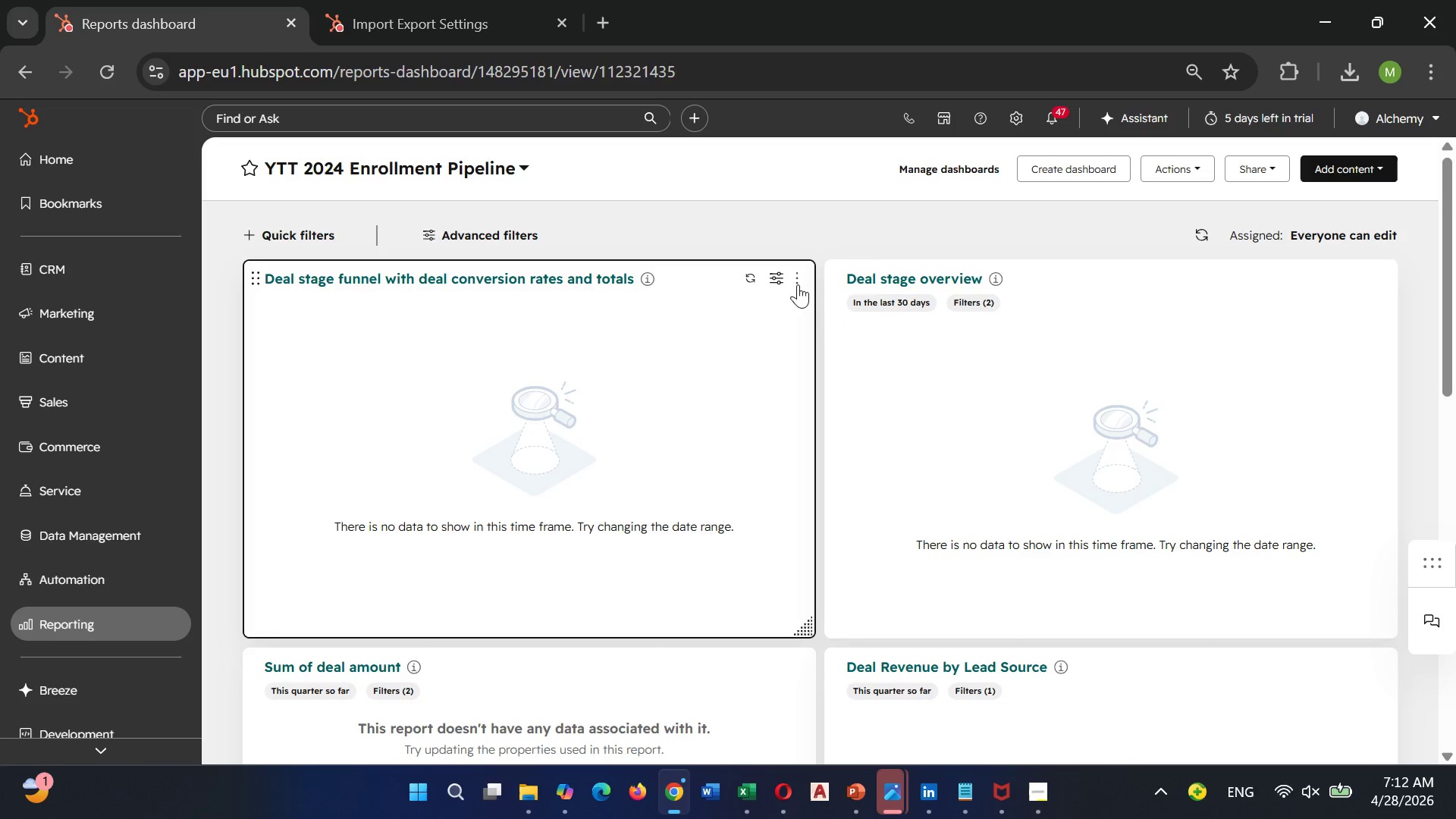 
left_click([798, 284])
 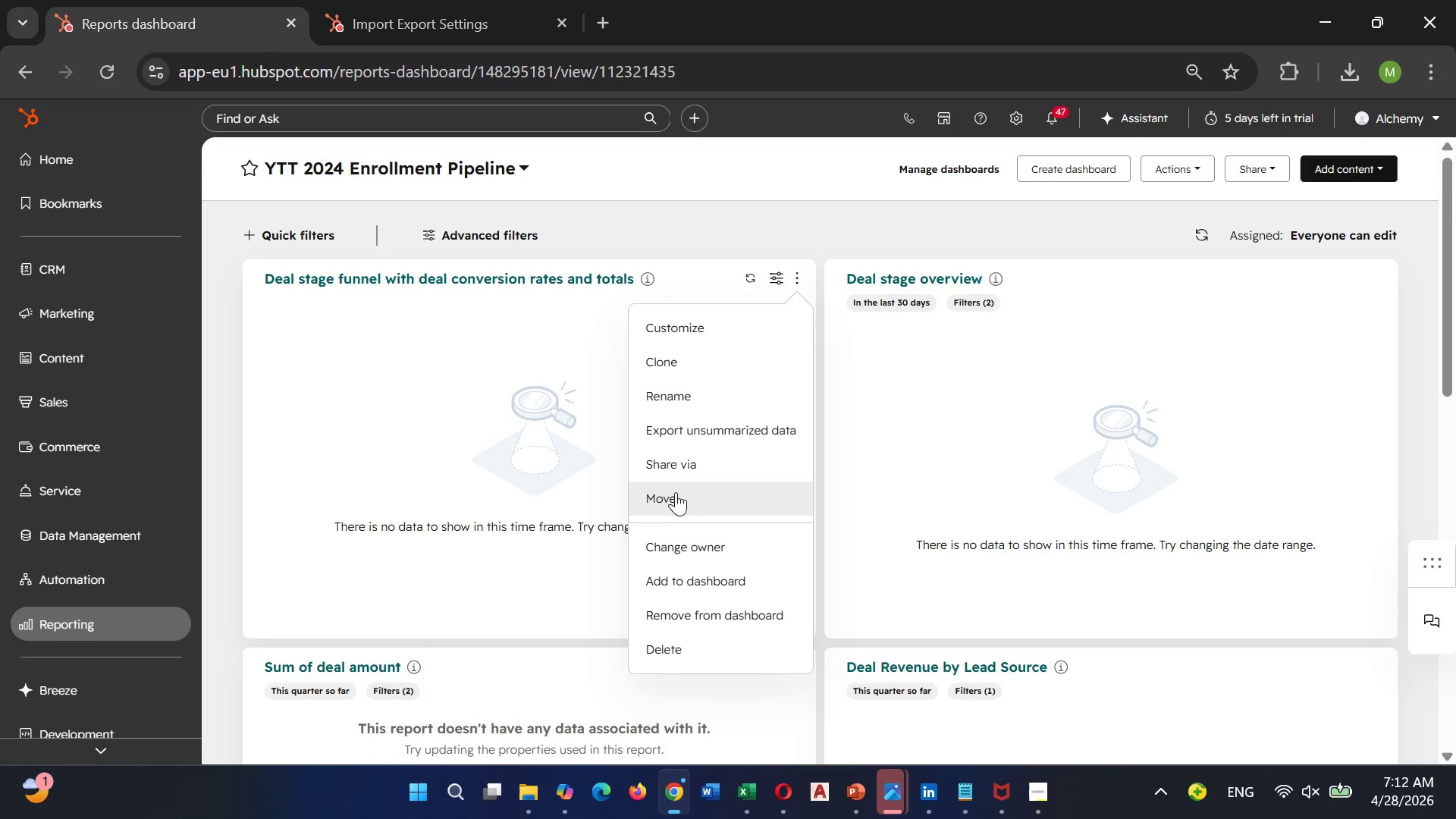 
scroll: coordinate [676, 488], scroll_direction: down, amount: 1.0
 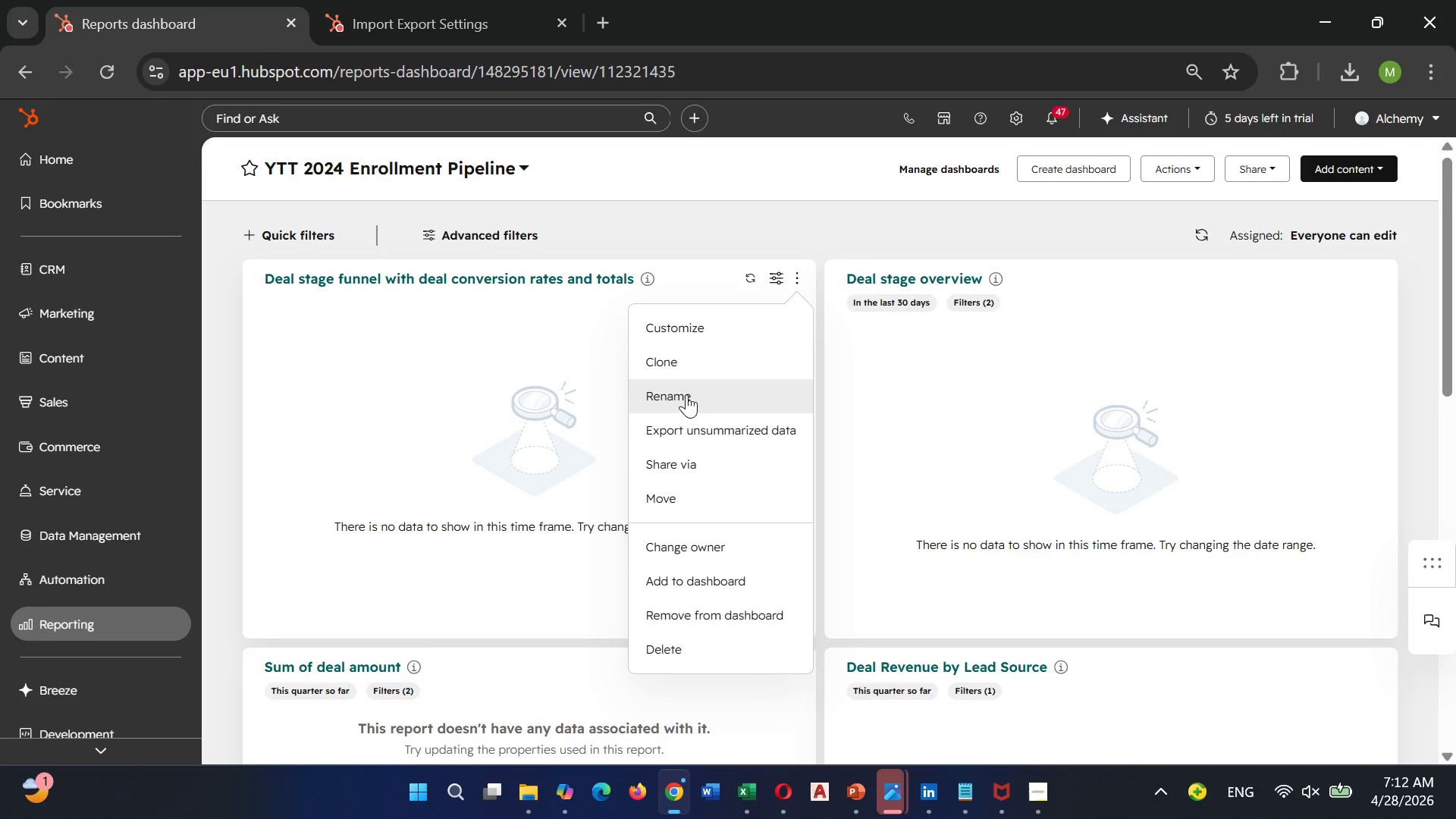 
wait(5.04)
 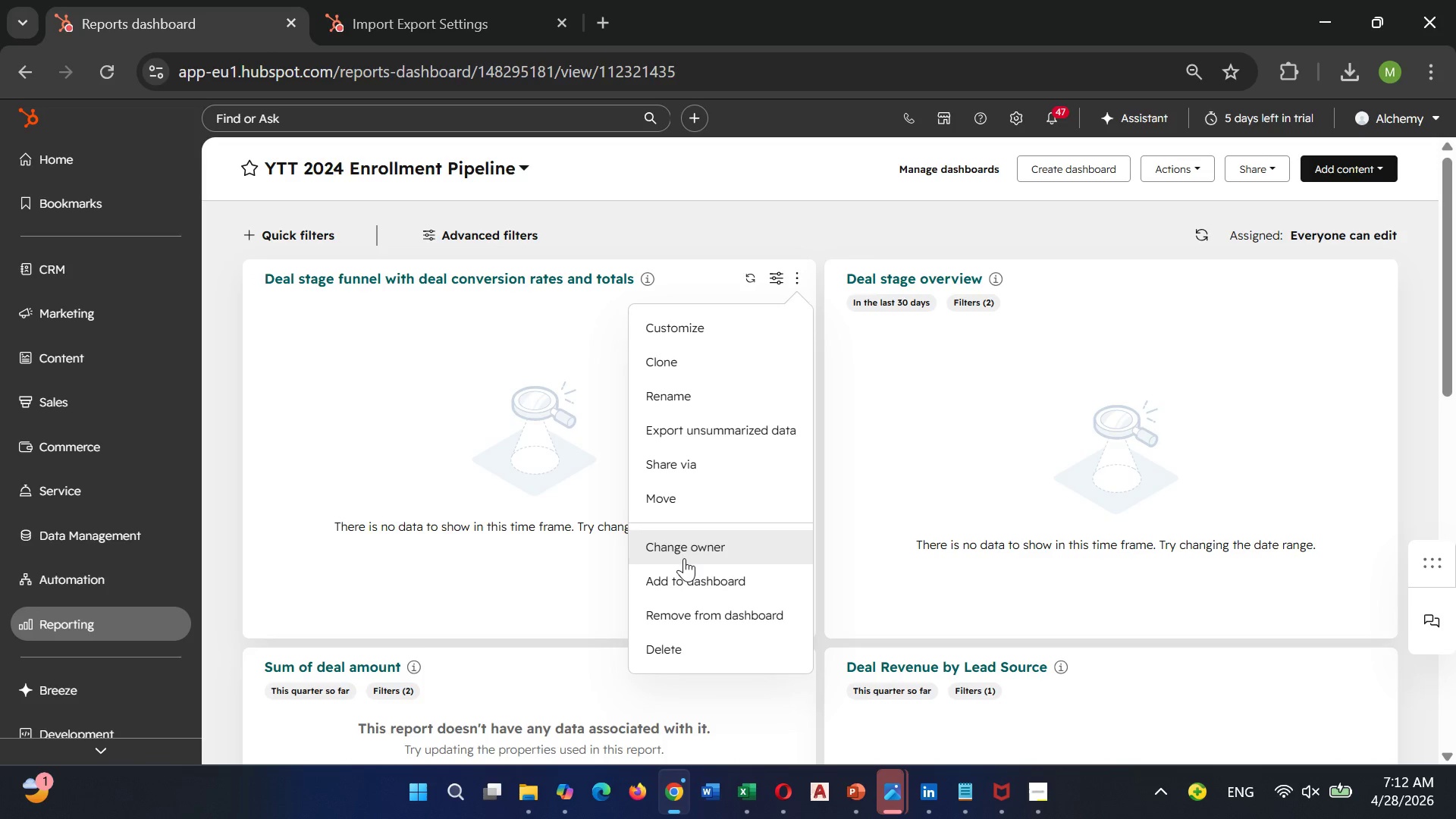 
left_click([689, 324])
 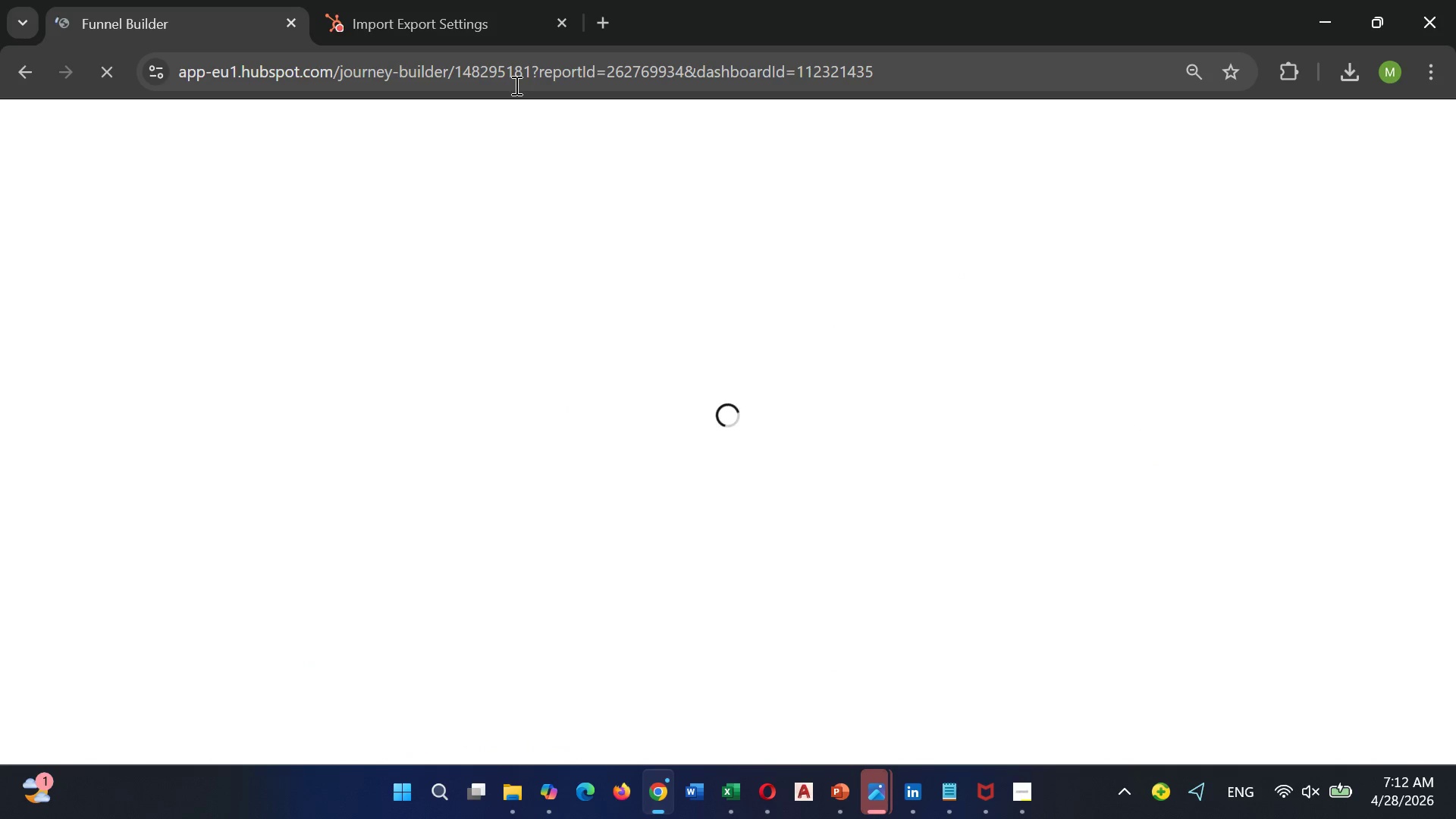 
wait(11.55)
 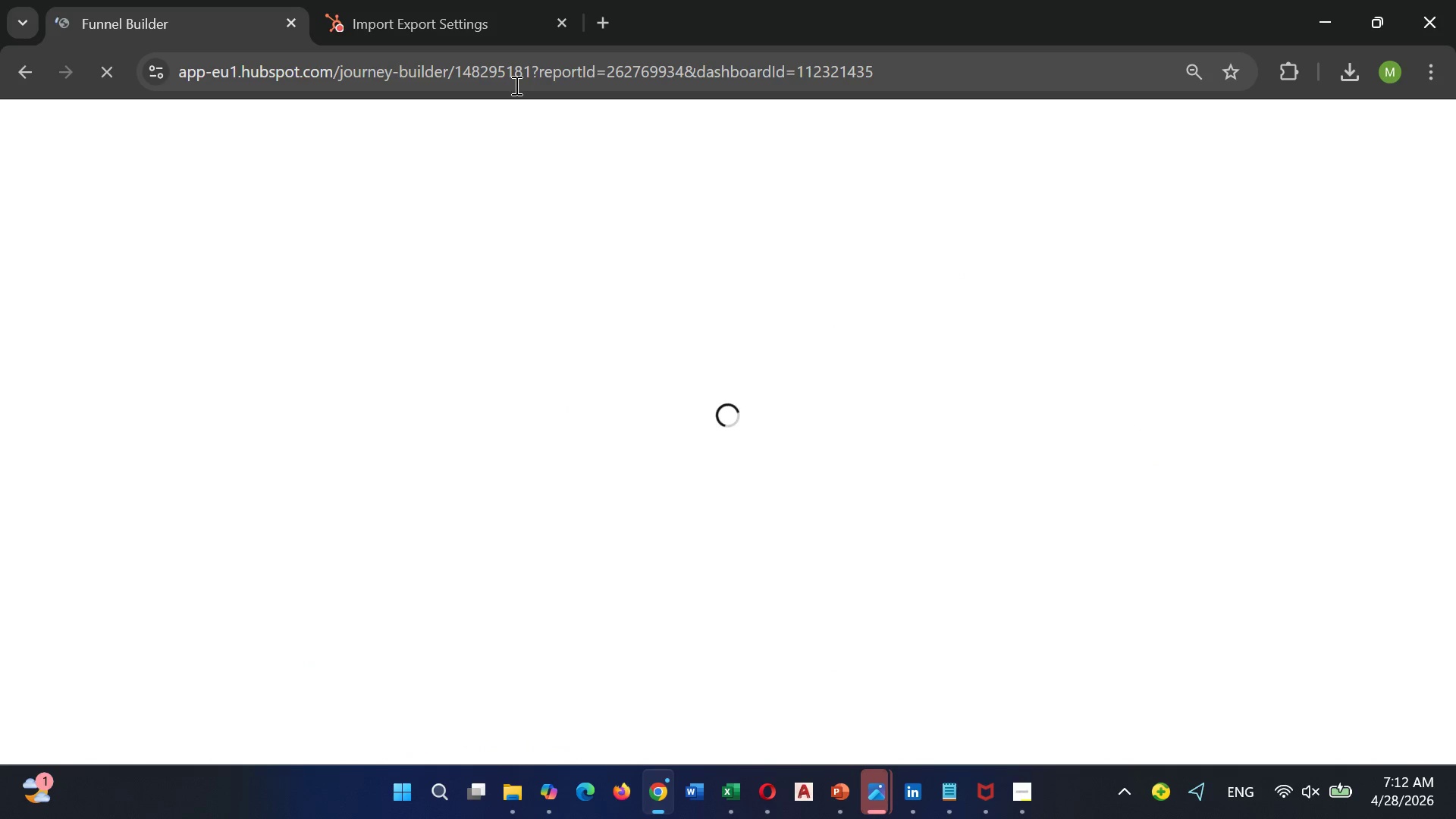 
scroll: coordinate [755, 214], scroll_direction: up, amount: 3.0
 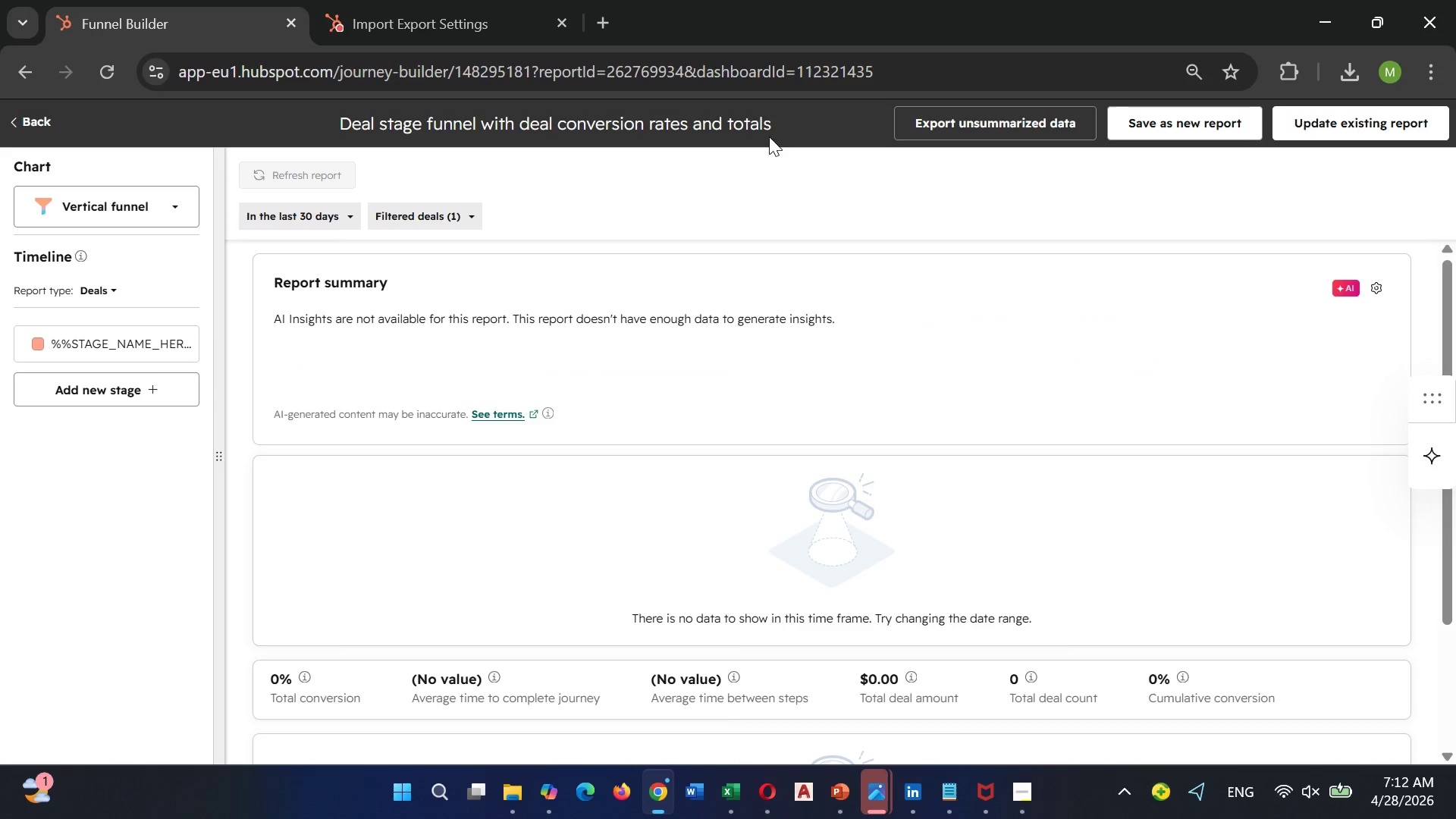 
left_click([770, 131])
 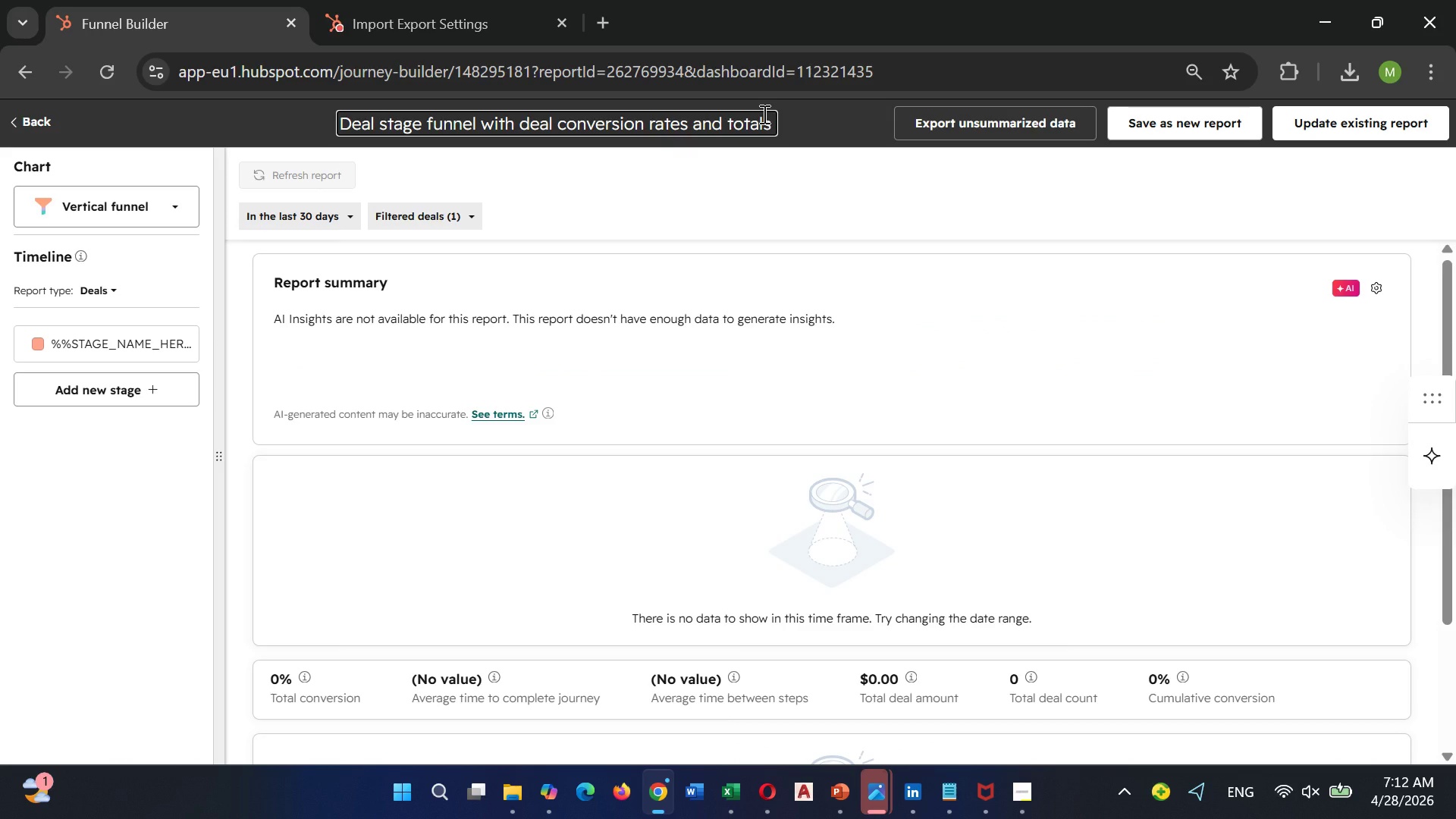 
hold_key(key=Backspace, duration=1.52)
 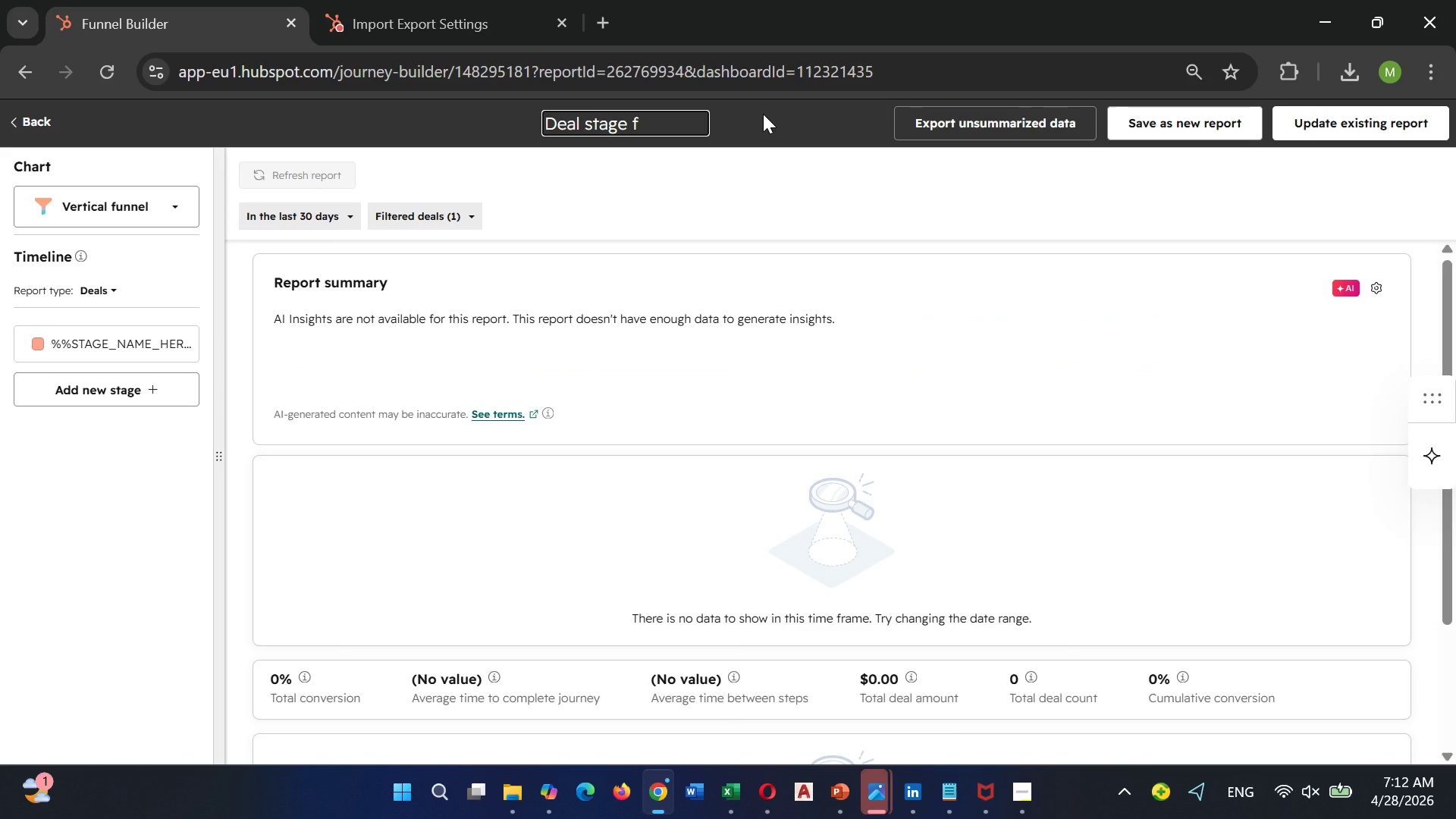 
key(Backspace)
 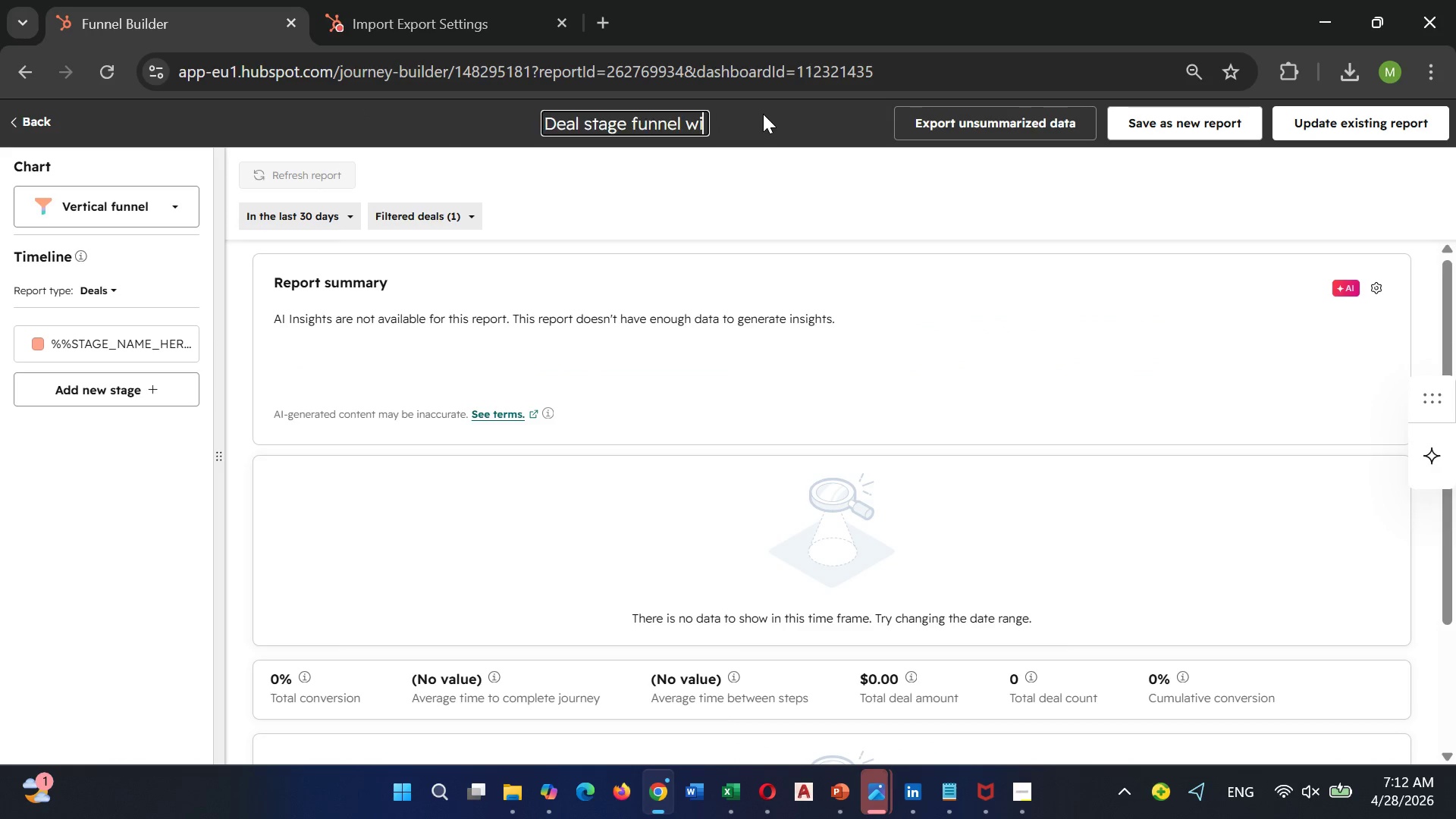 
key(Backspace)
 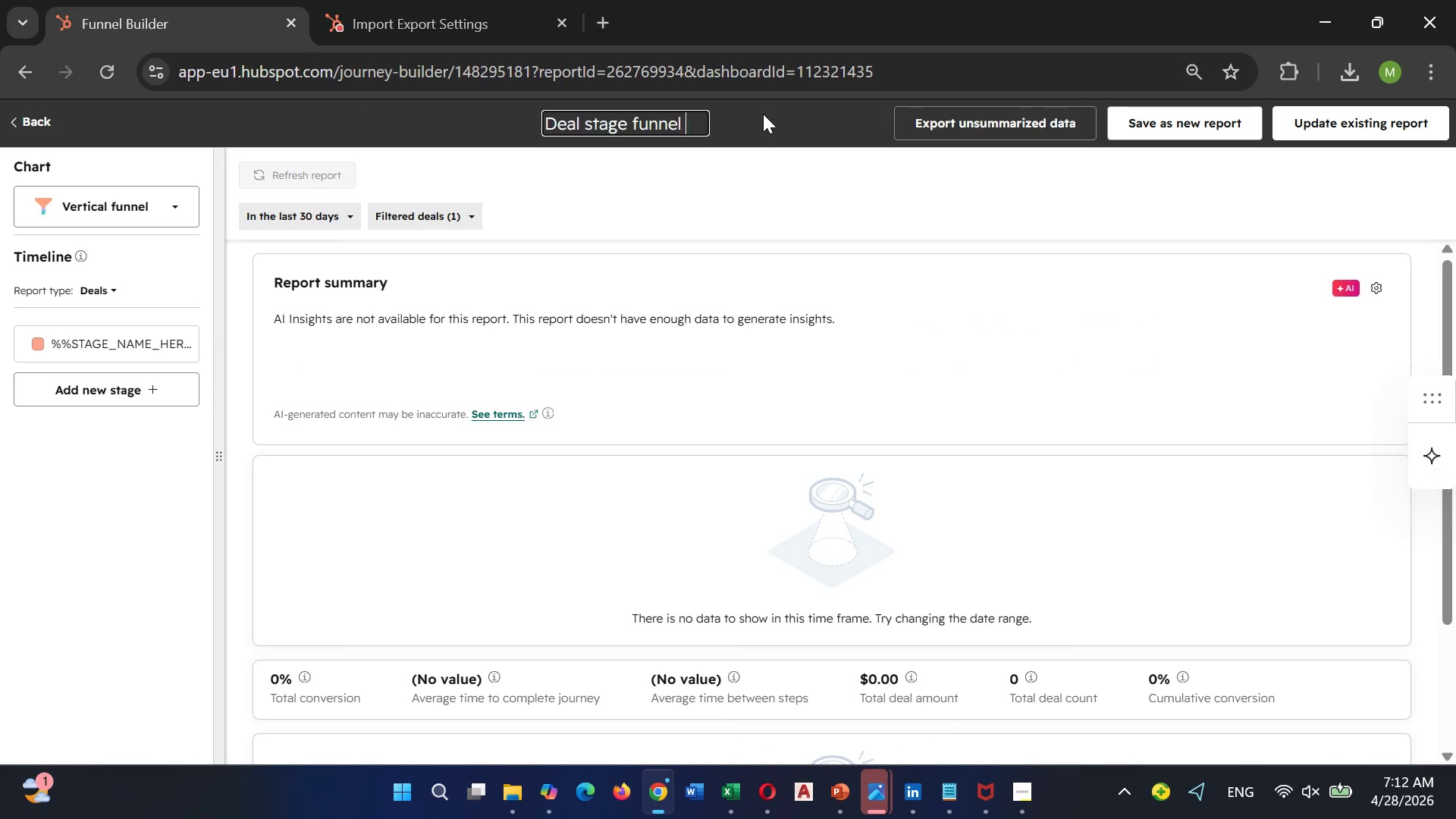 
key(Backspace)
 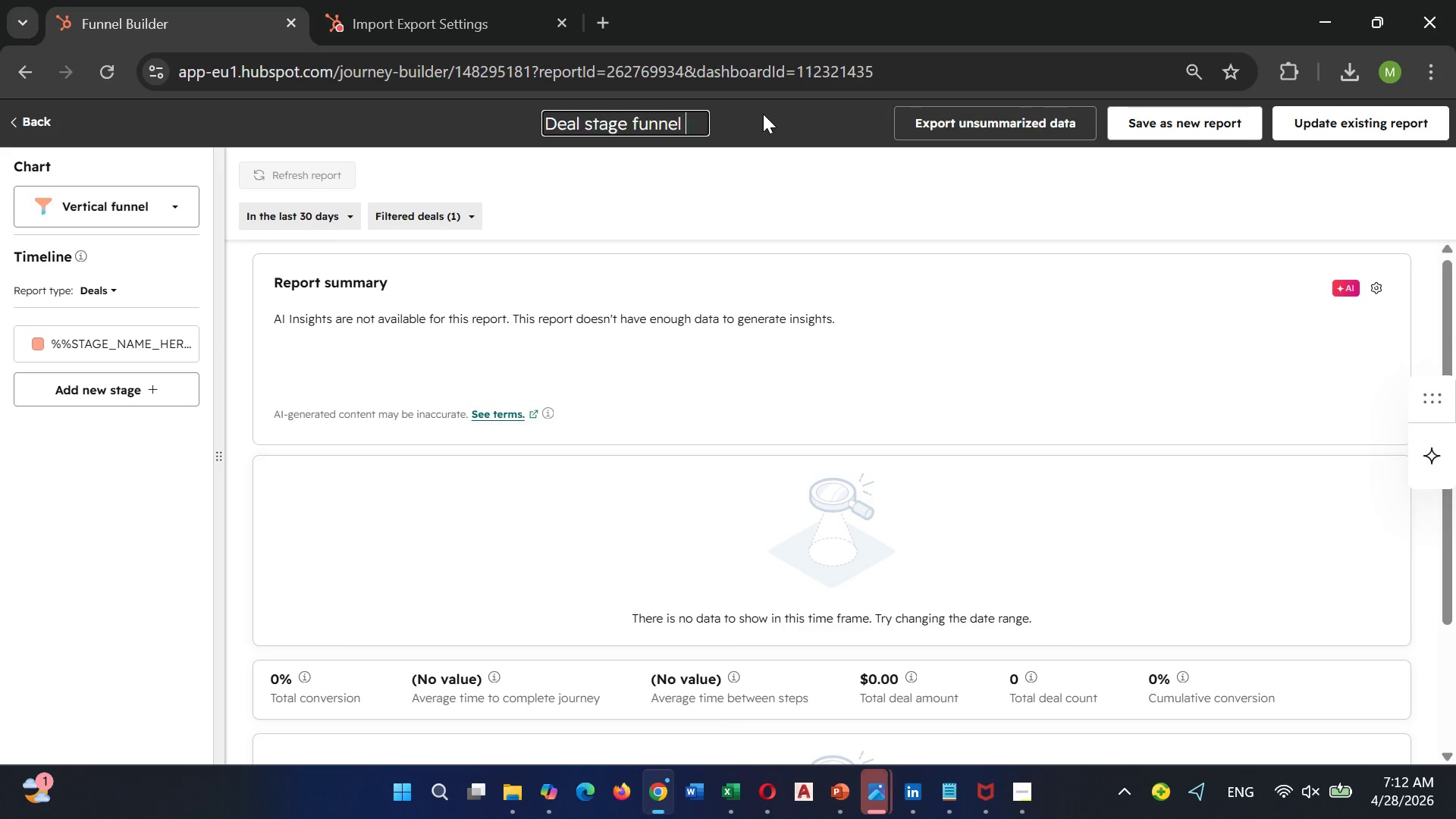 
key(Backspace)
 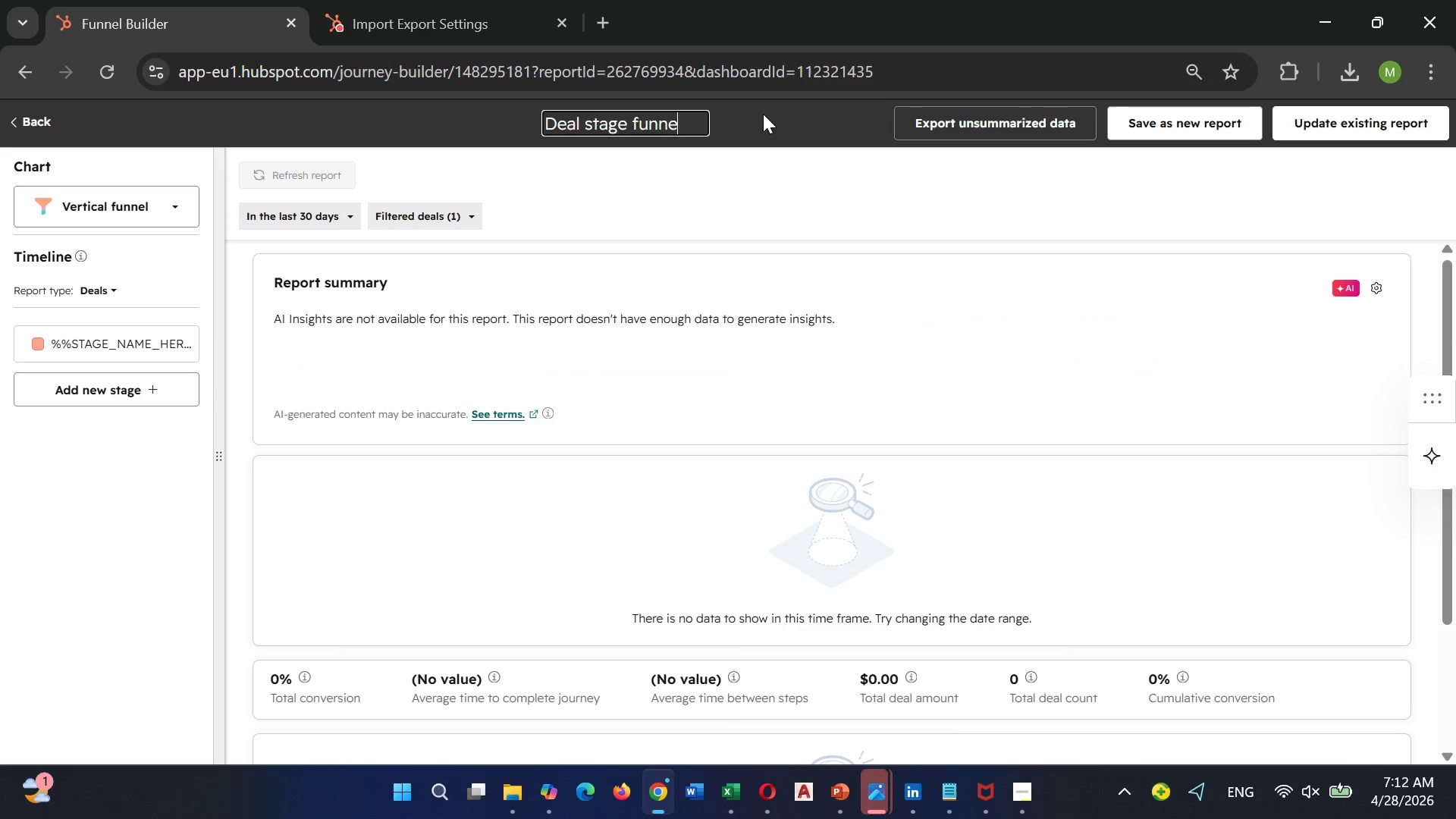 
key(Backspace)
 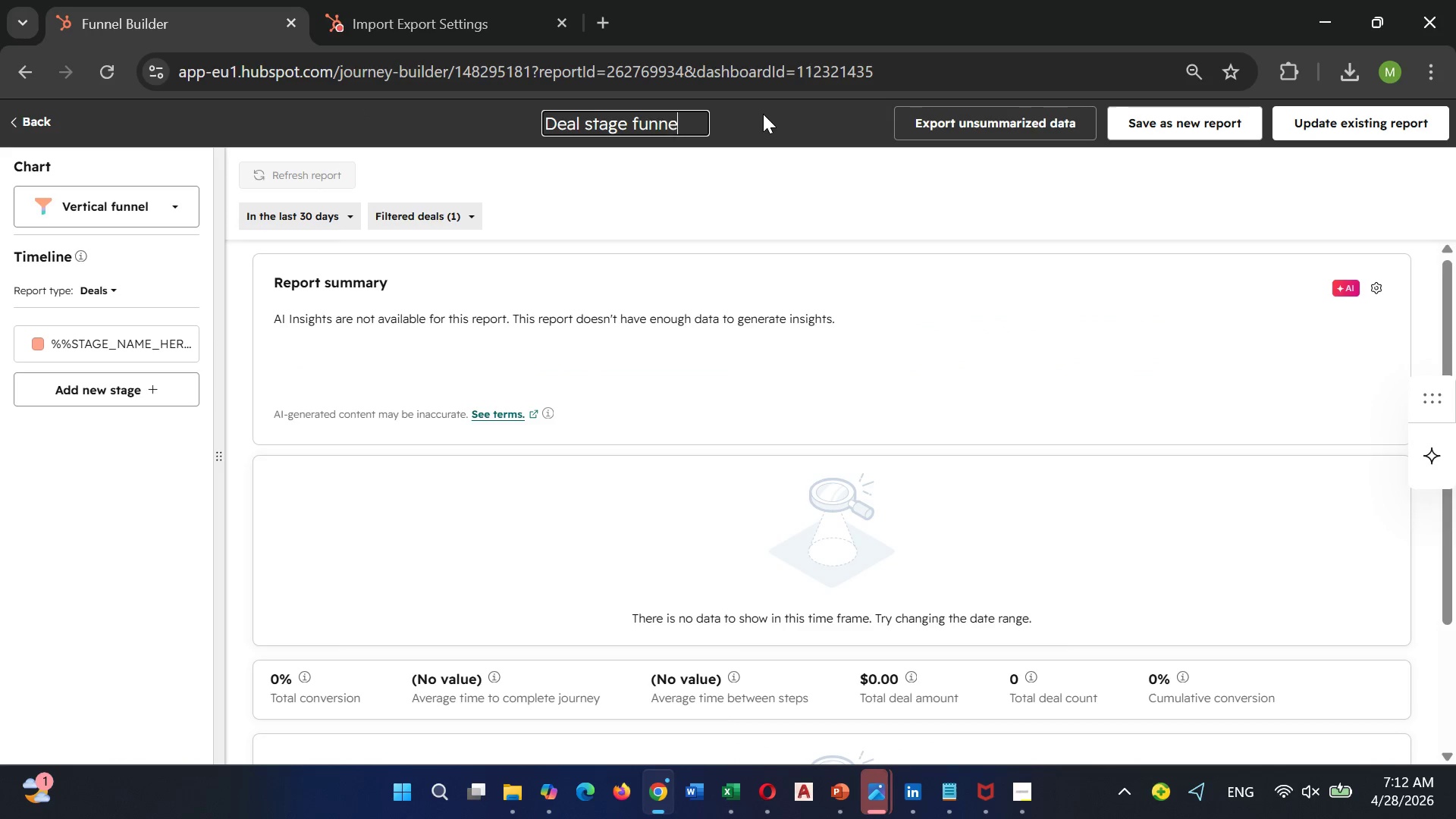 
key(Backspace)
 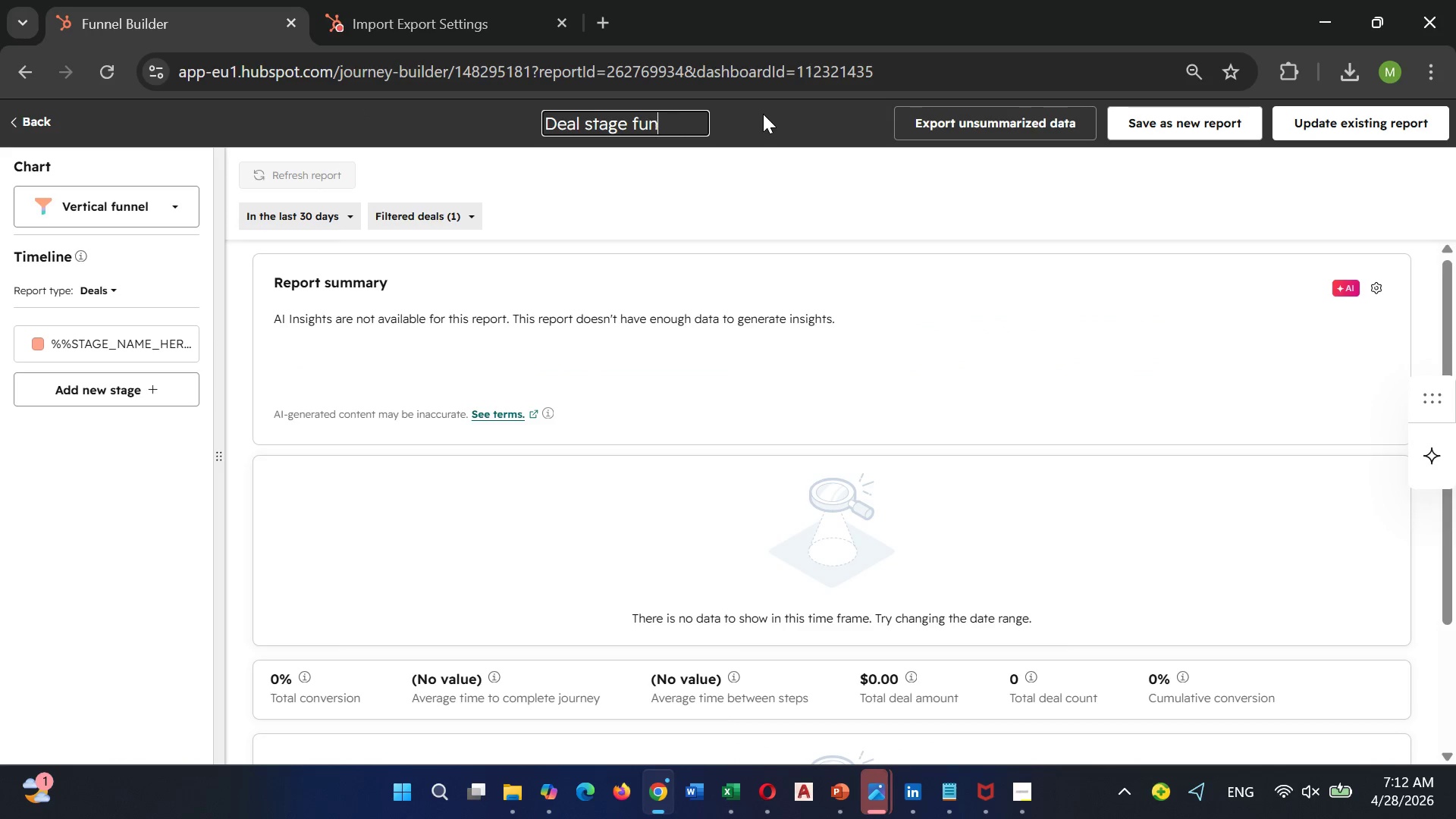 
key(Backspace)
 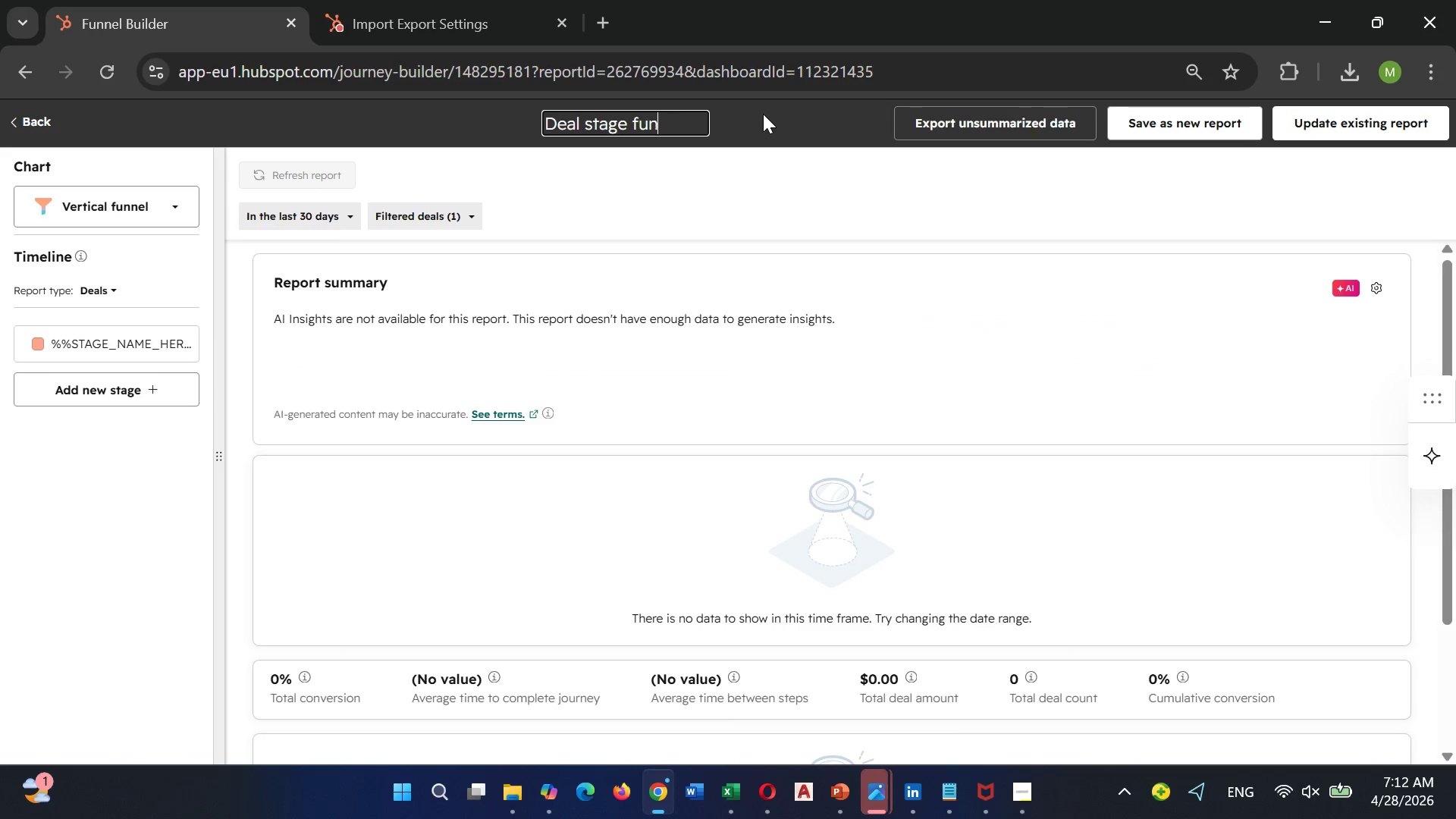 
key(Backspace)
 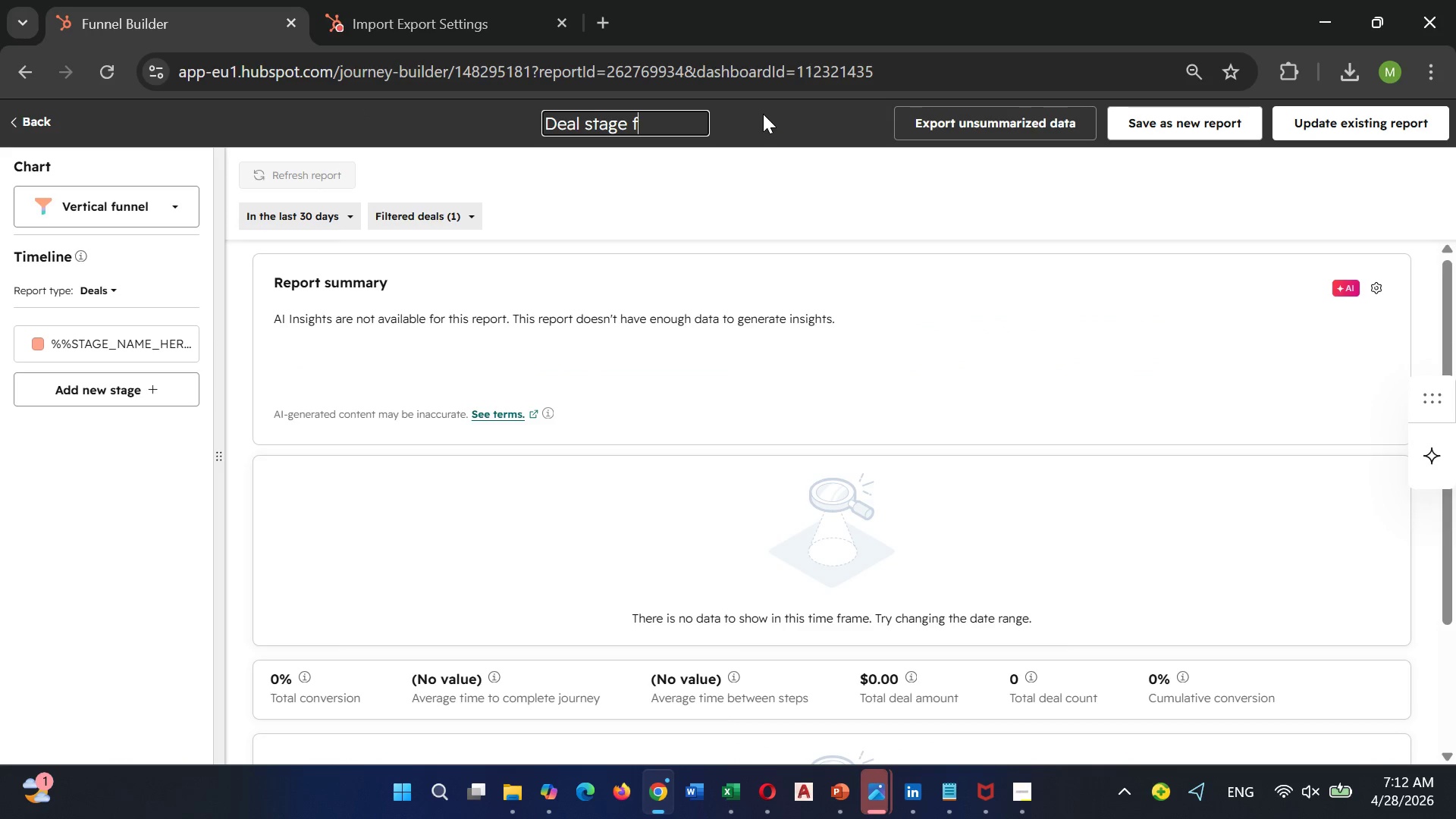 
key(ArrowRight)
 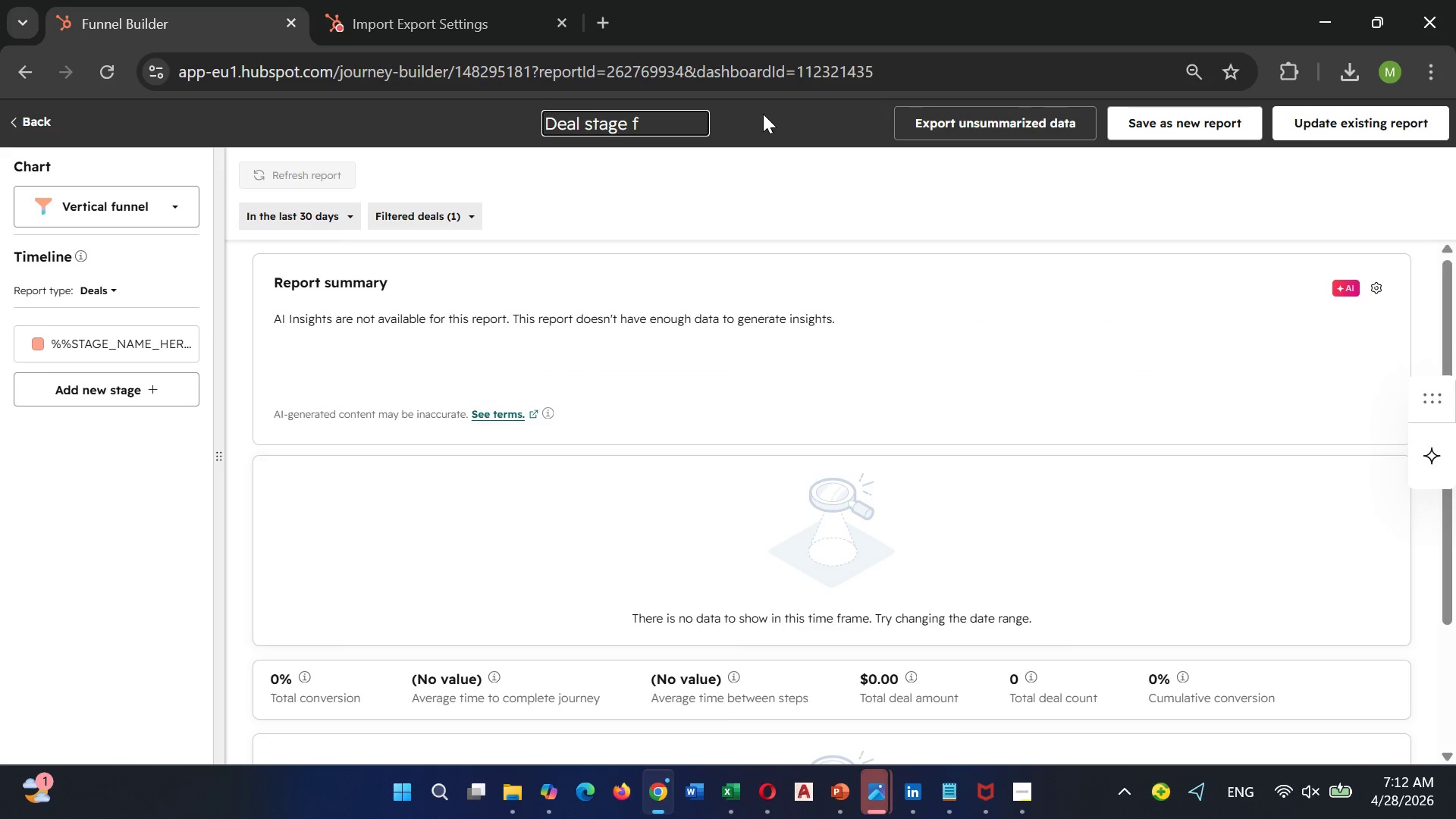 
hold_key(key=Backspace, duration=0.89)
 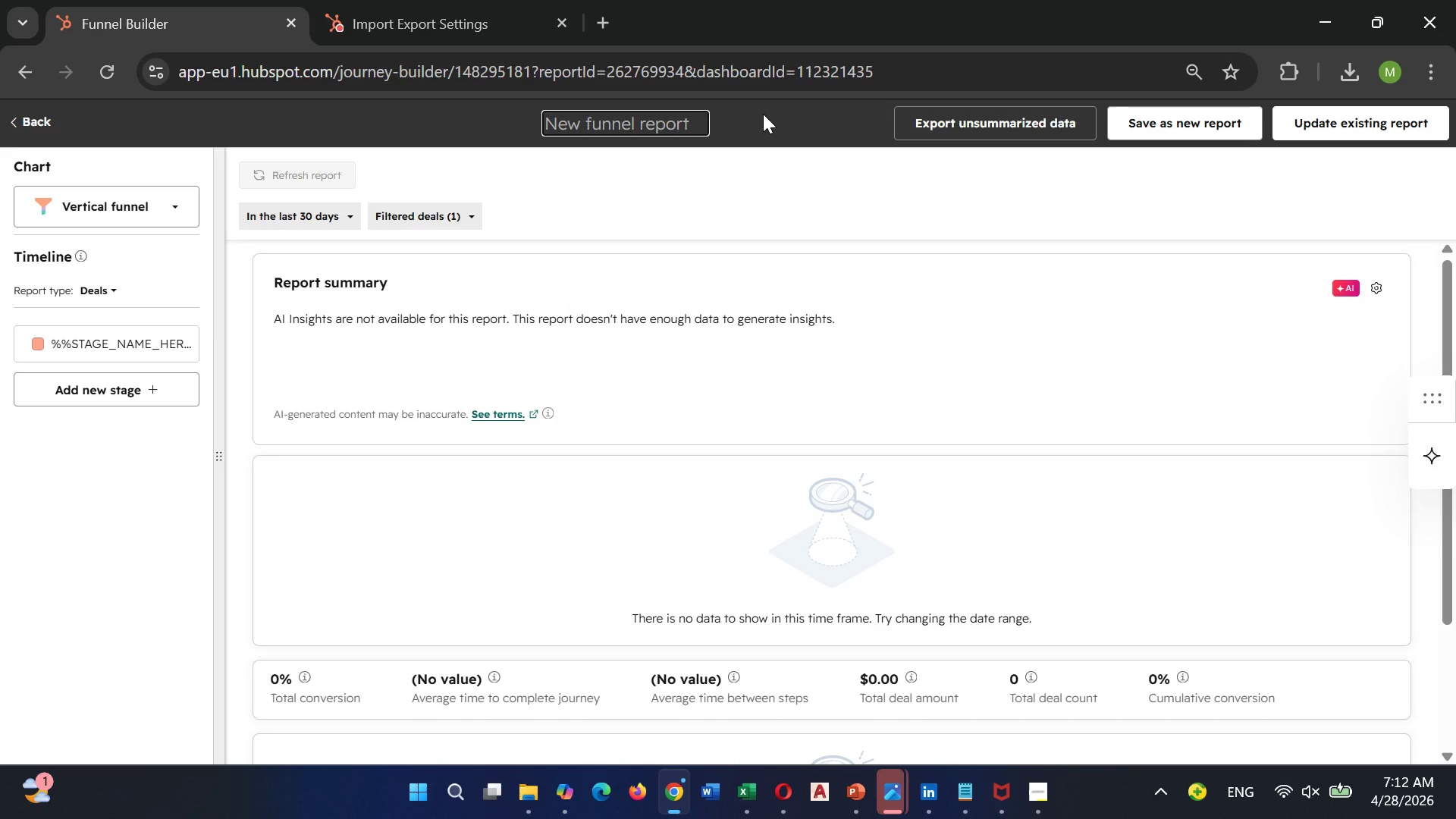 
type(Deposite revenue Total)
 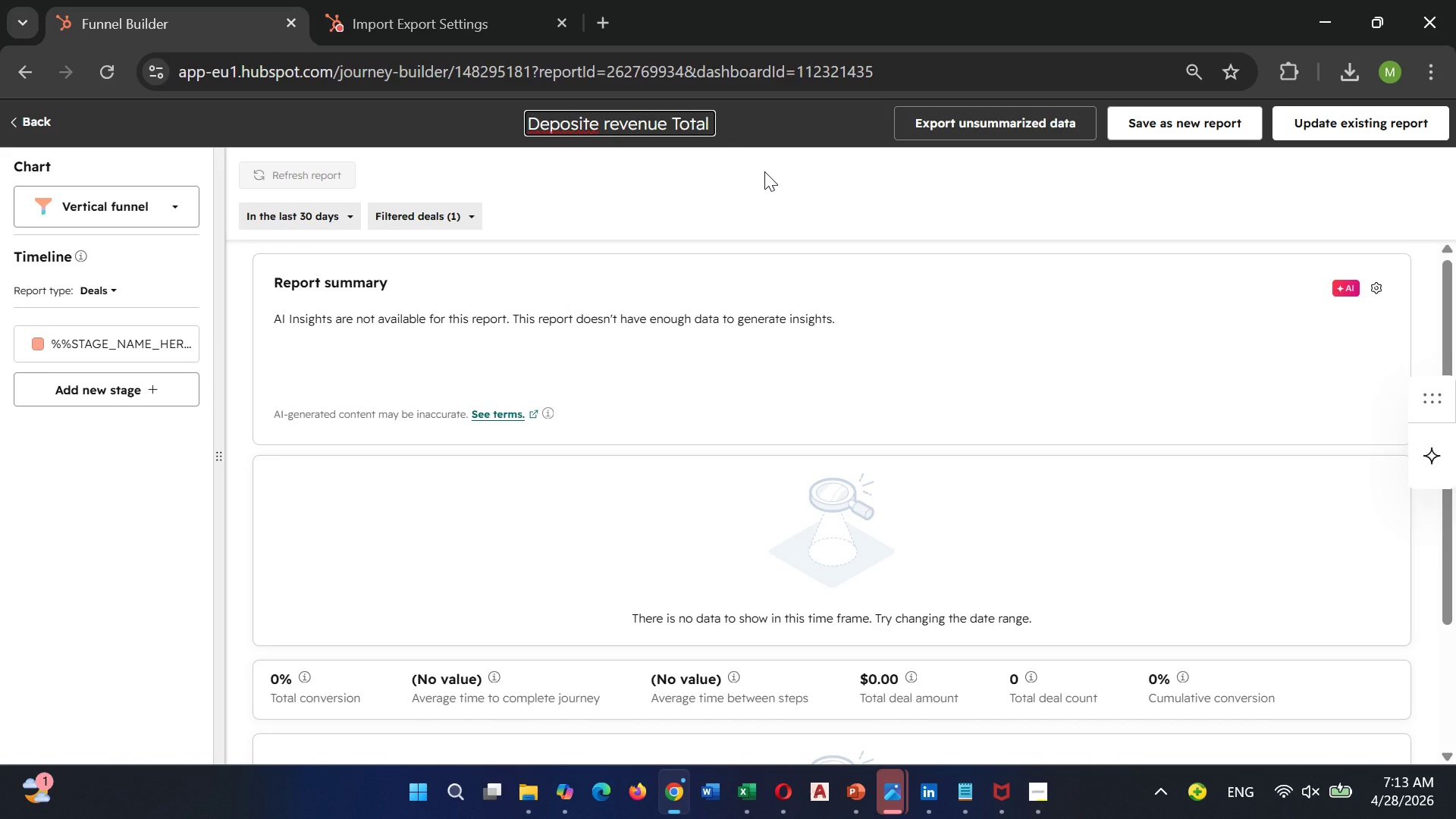 
wait(8.02)
 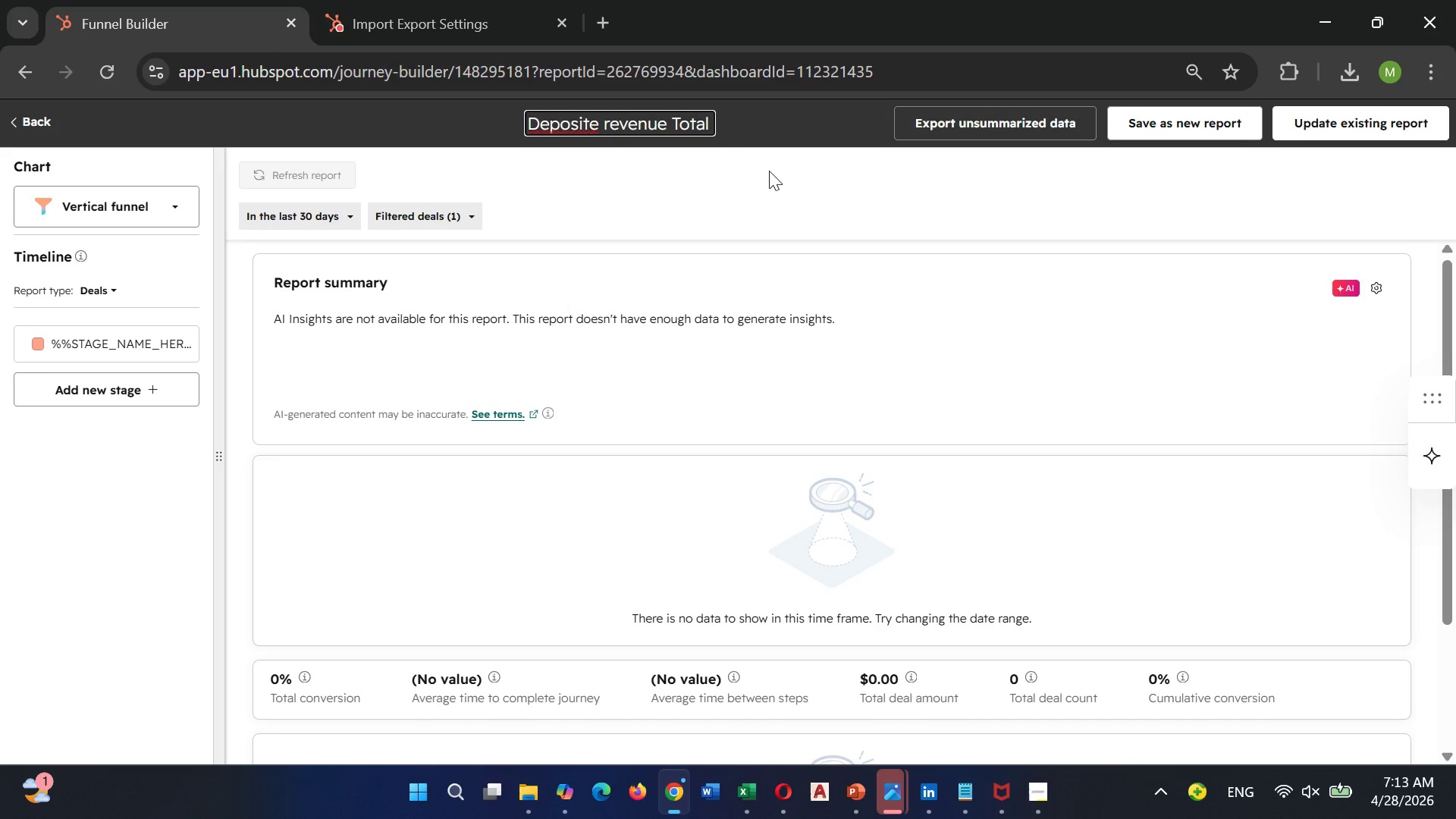 
left_click([613, 123])
 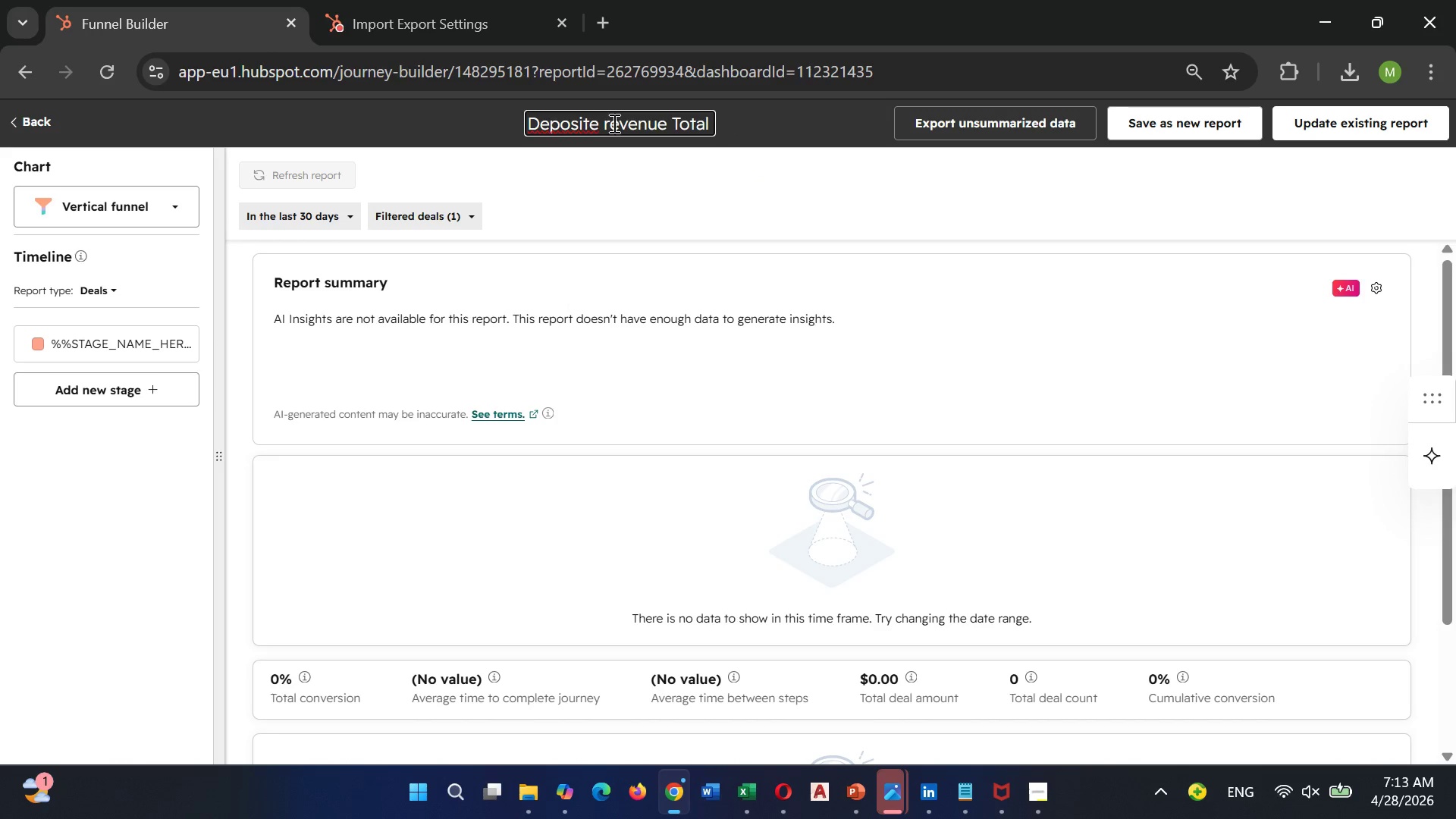 
key(Backspace)
 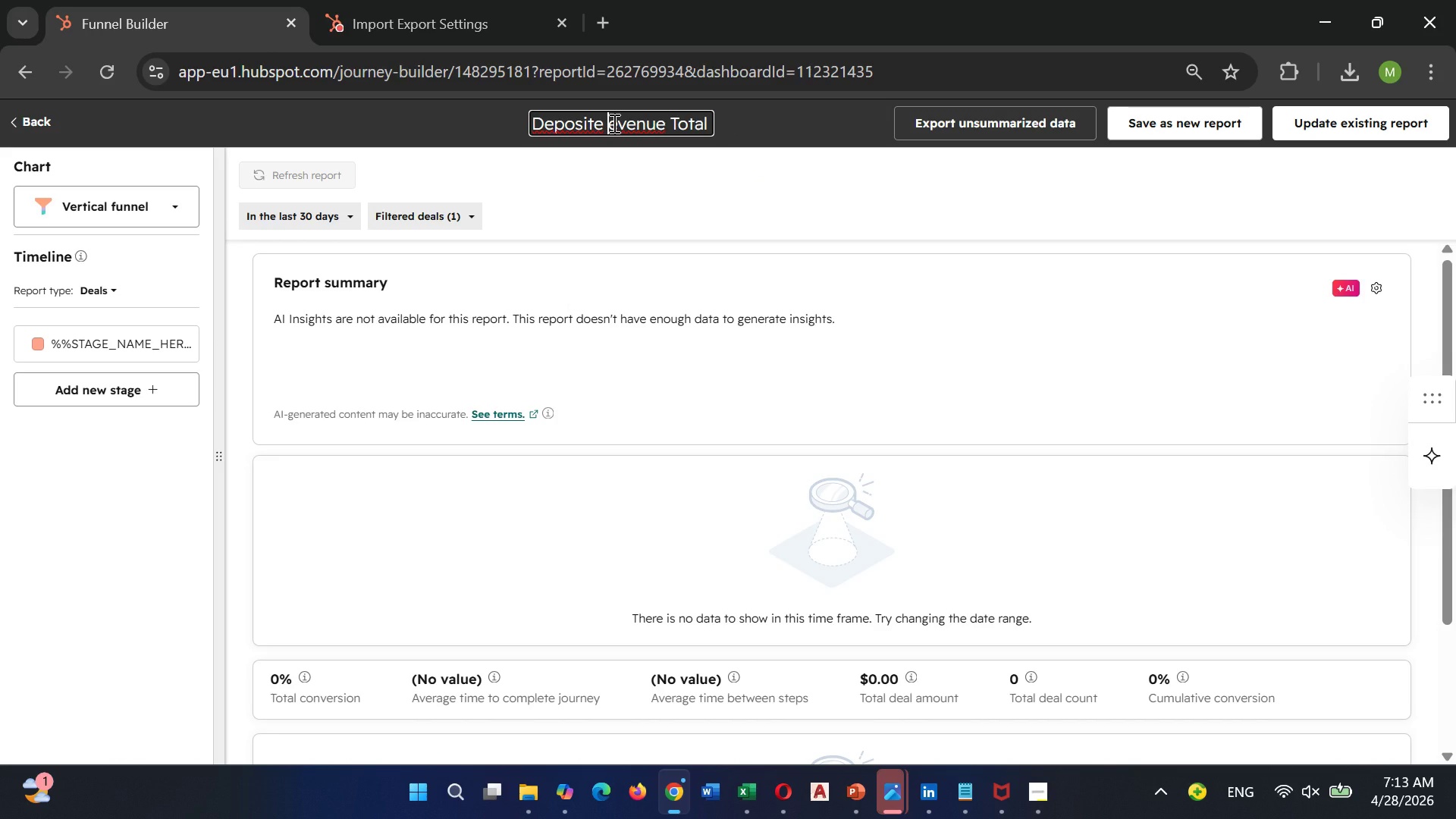 
key(Shift+ShiftLeft)
 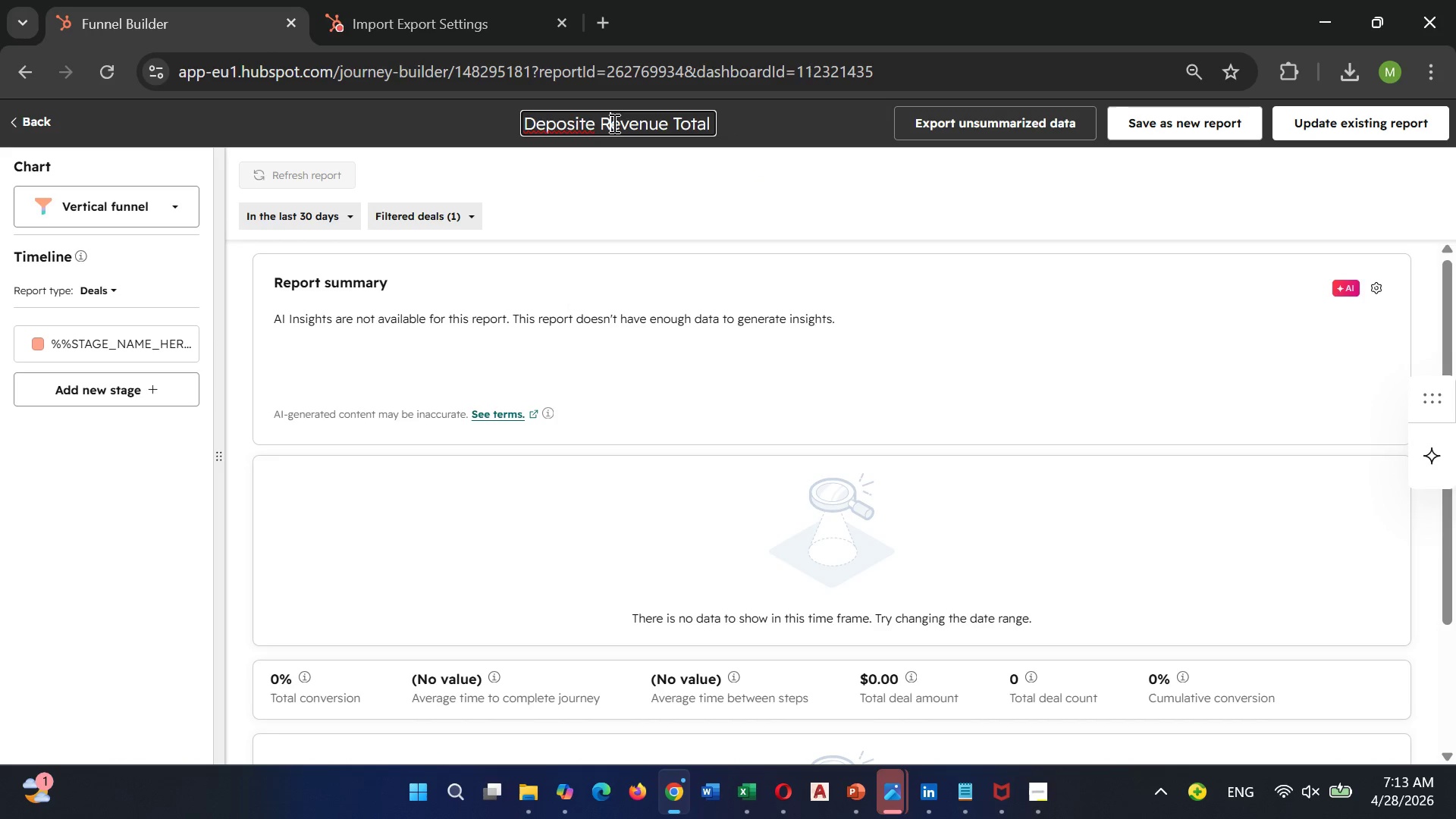 
key(Shift+R)
 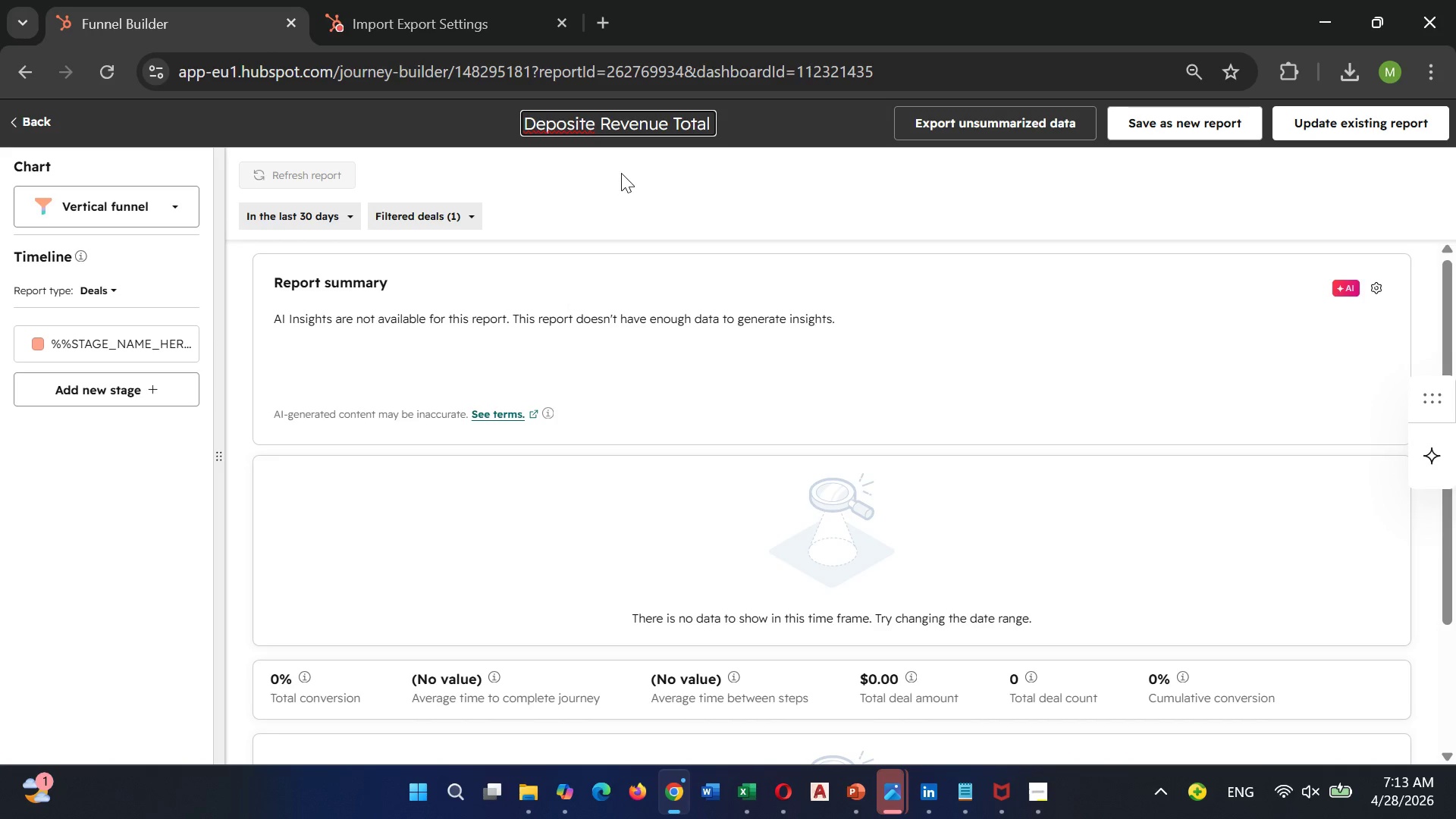 
left_click([770, 112])
 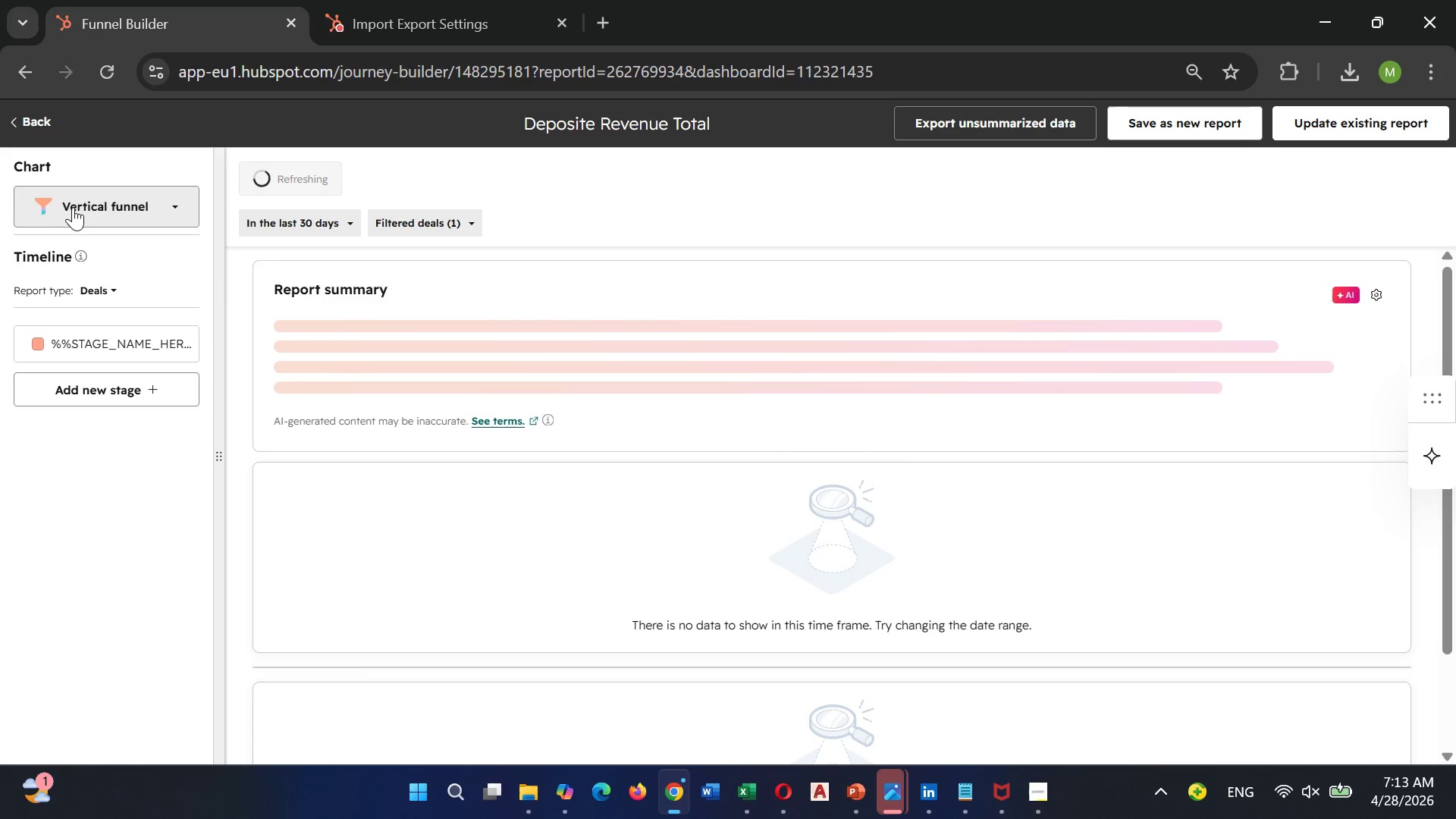 
left_click([74, 209])
 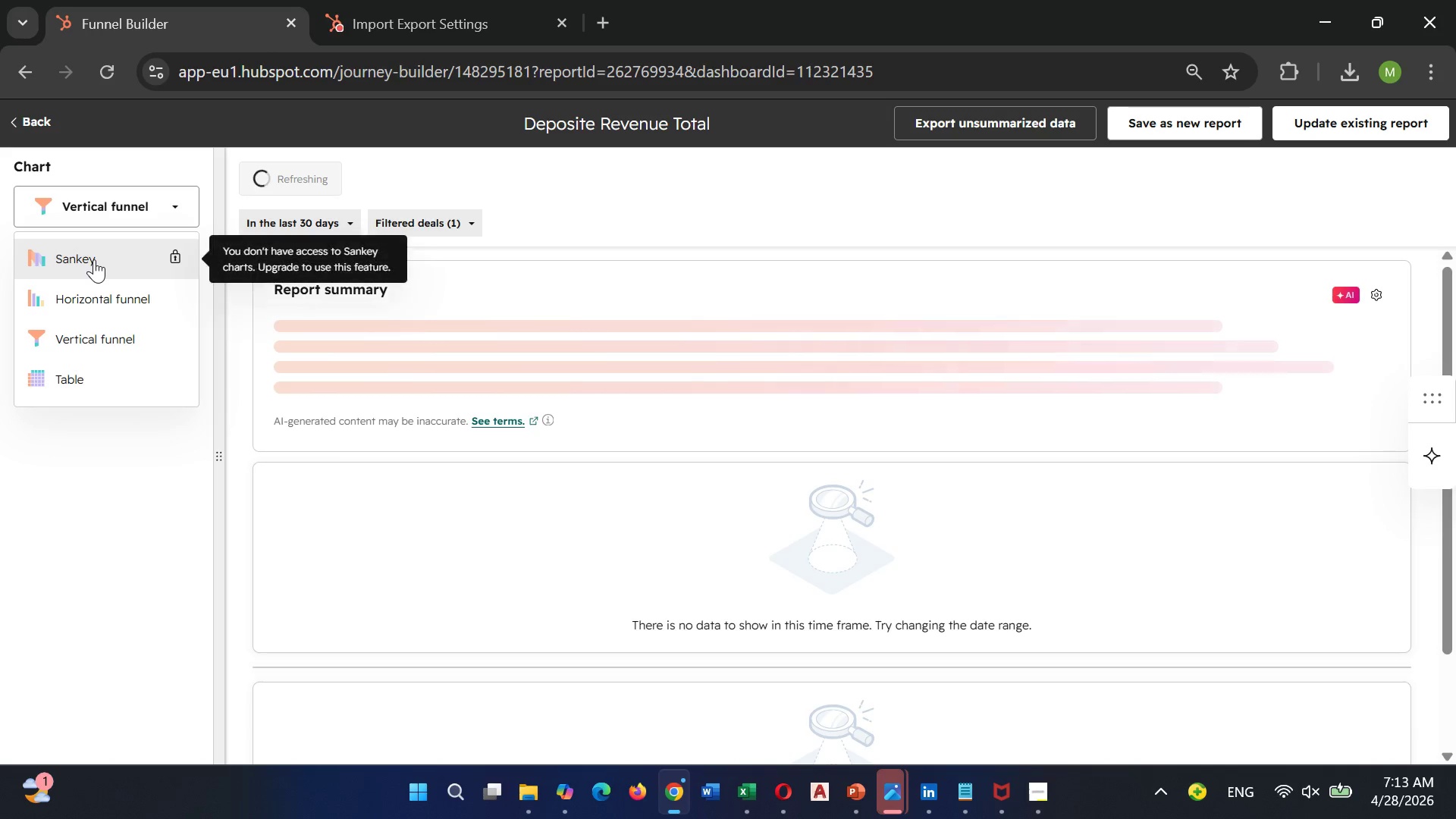 
left_click([84, 479])
 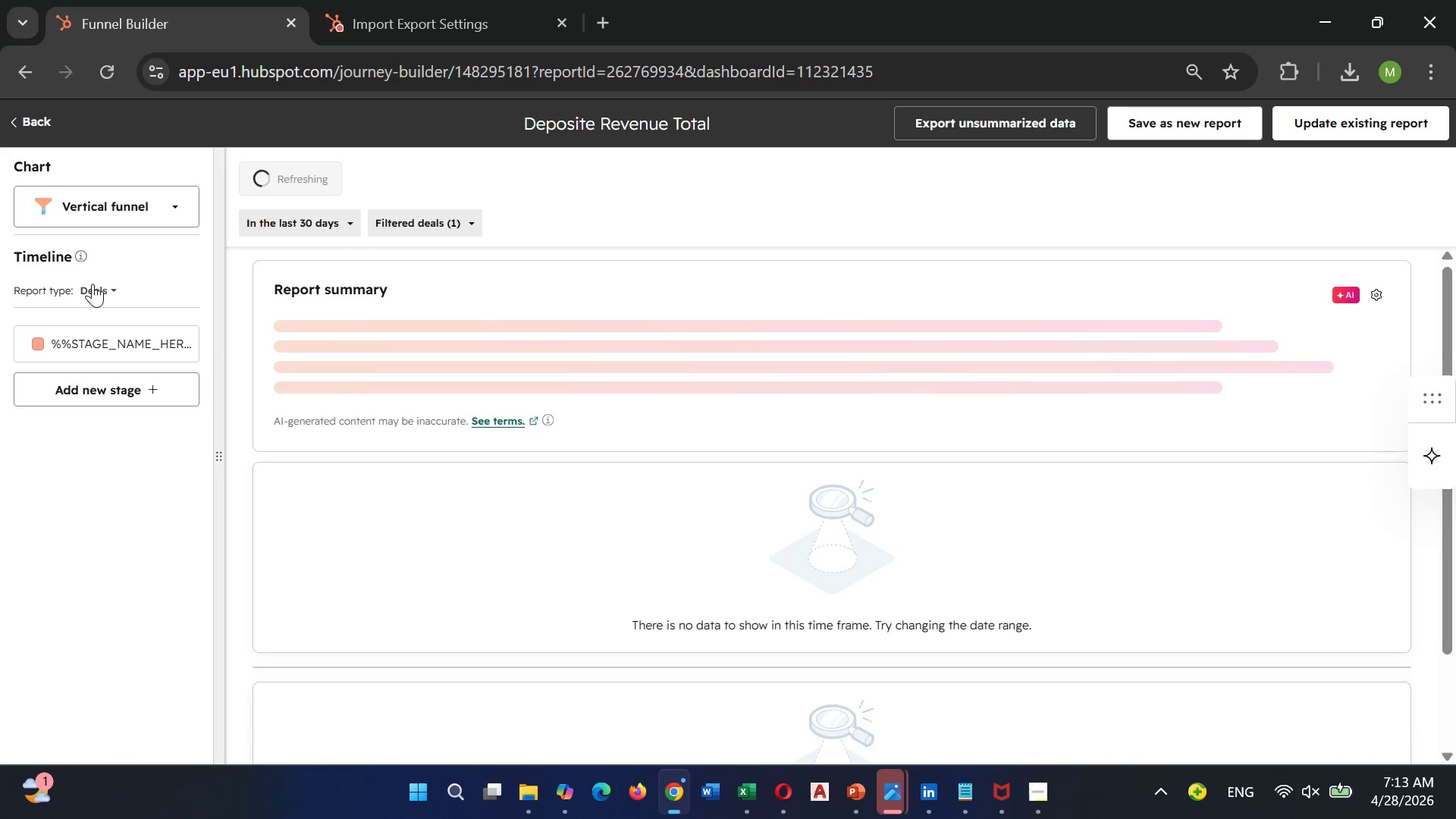 
left_click([115, 221])
 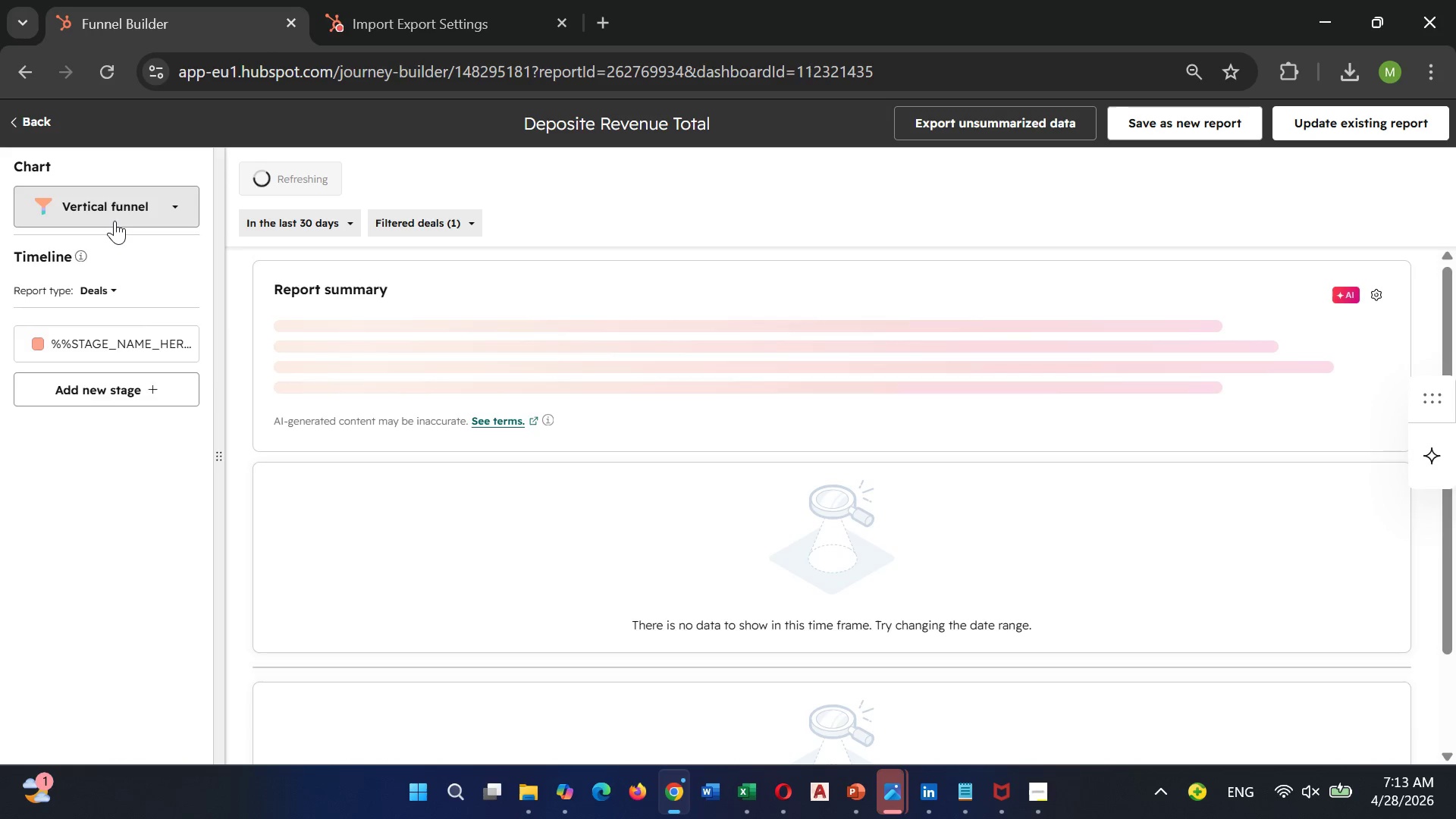 
mouse_move([108, 240])
 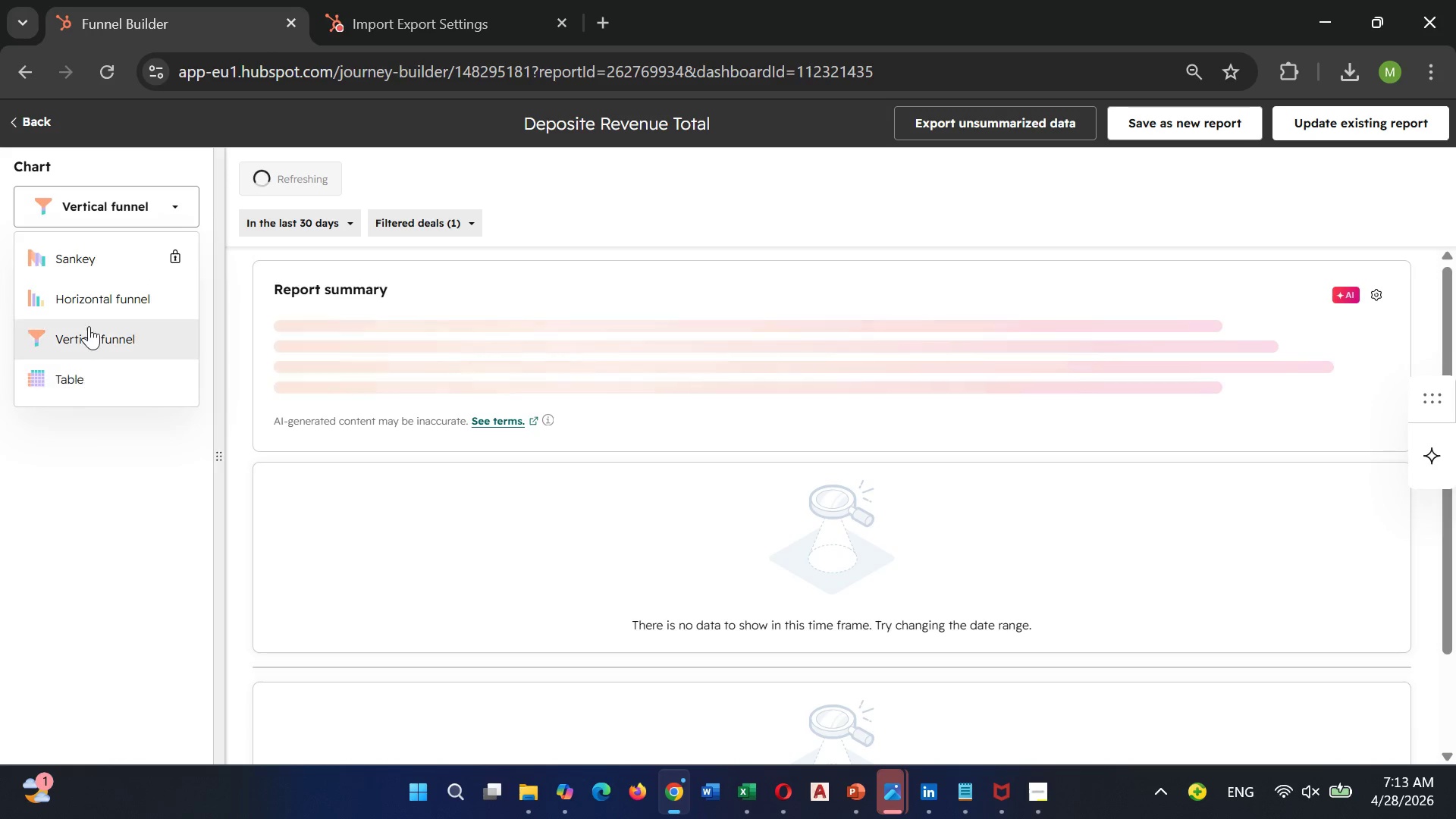 
mouse_move([101, 294])
 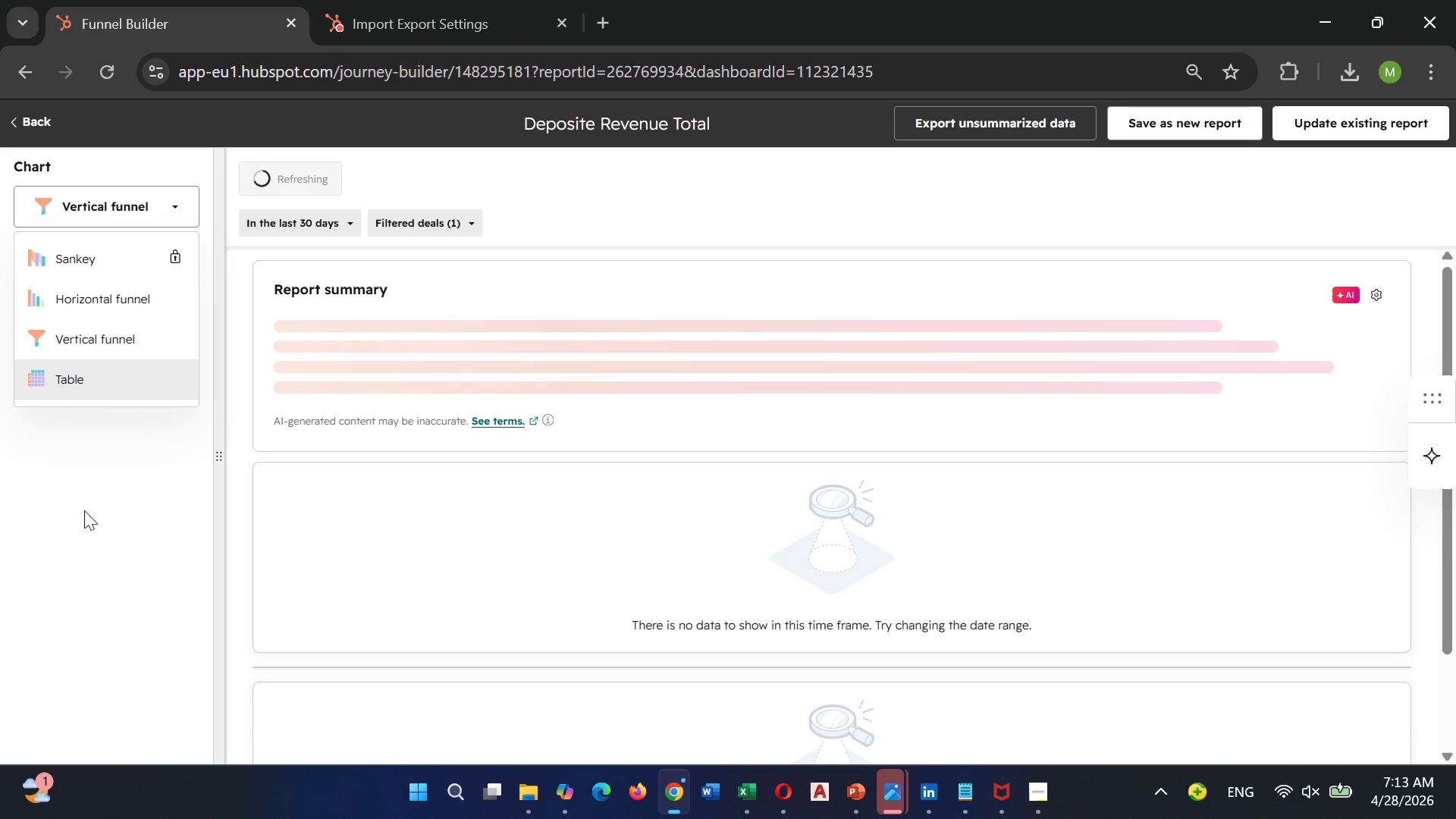 
left_click([77, 529])
 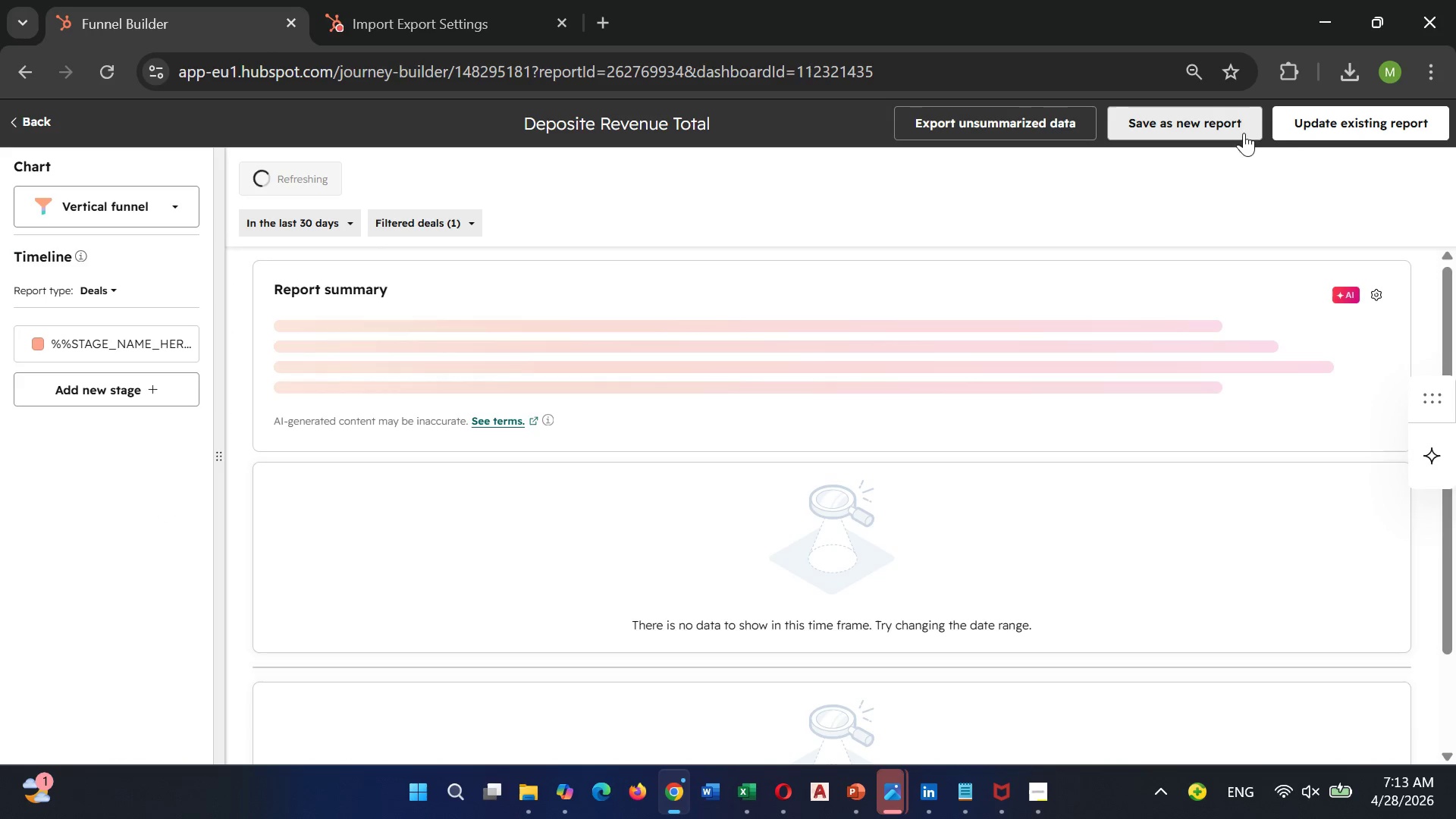 